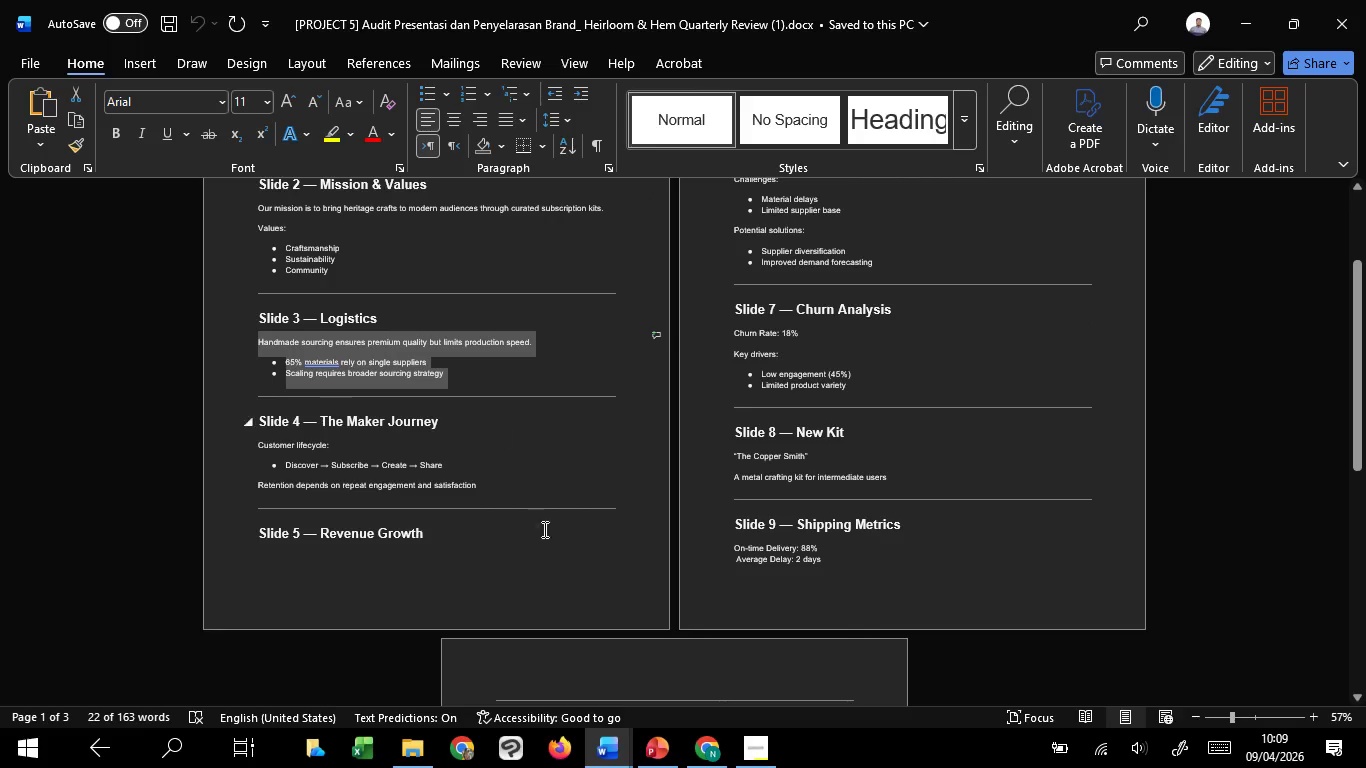 
key(Control+C)
 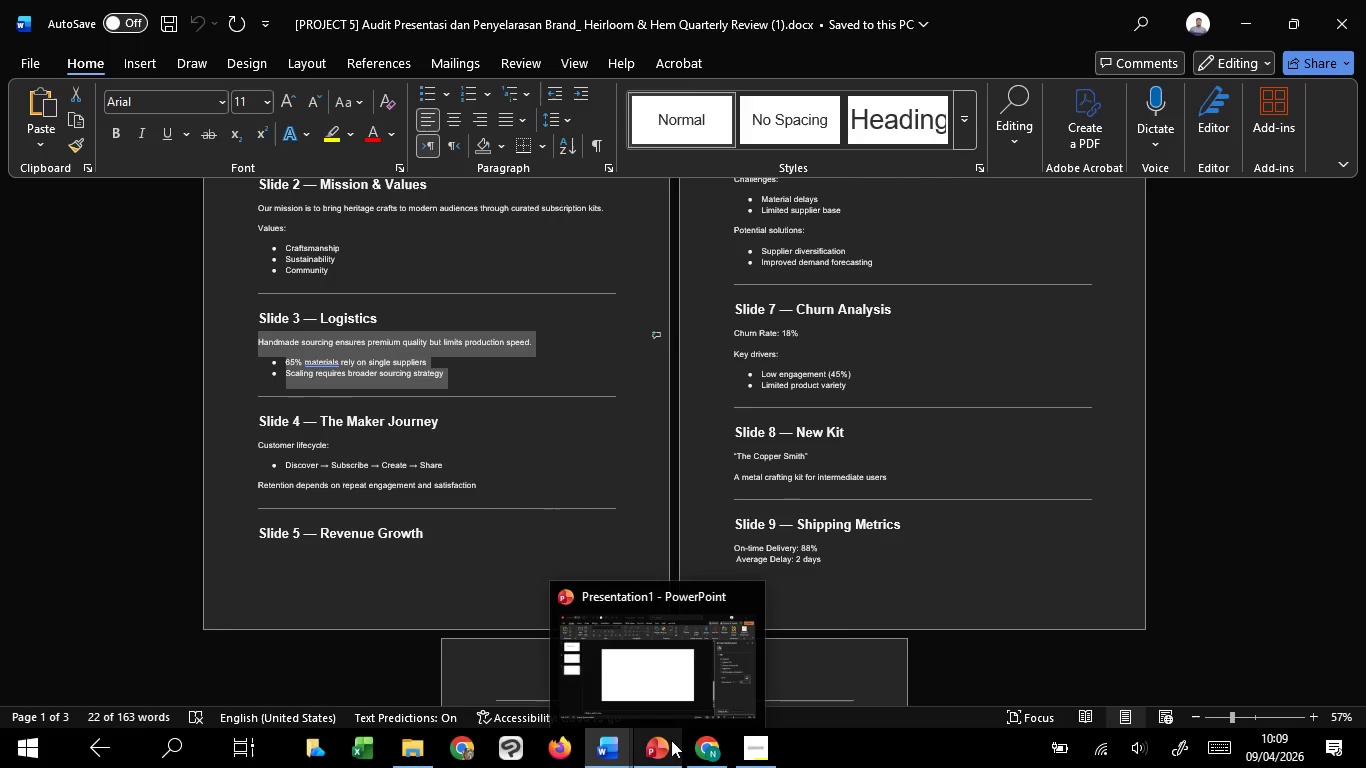 
left_click([703, 701])
 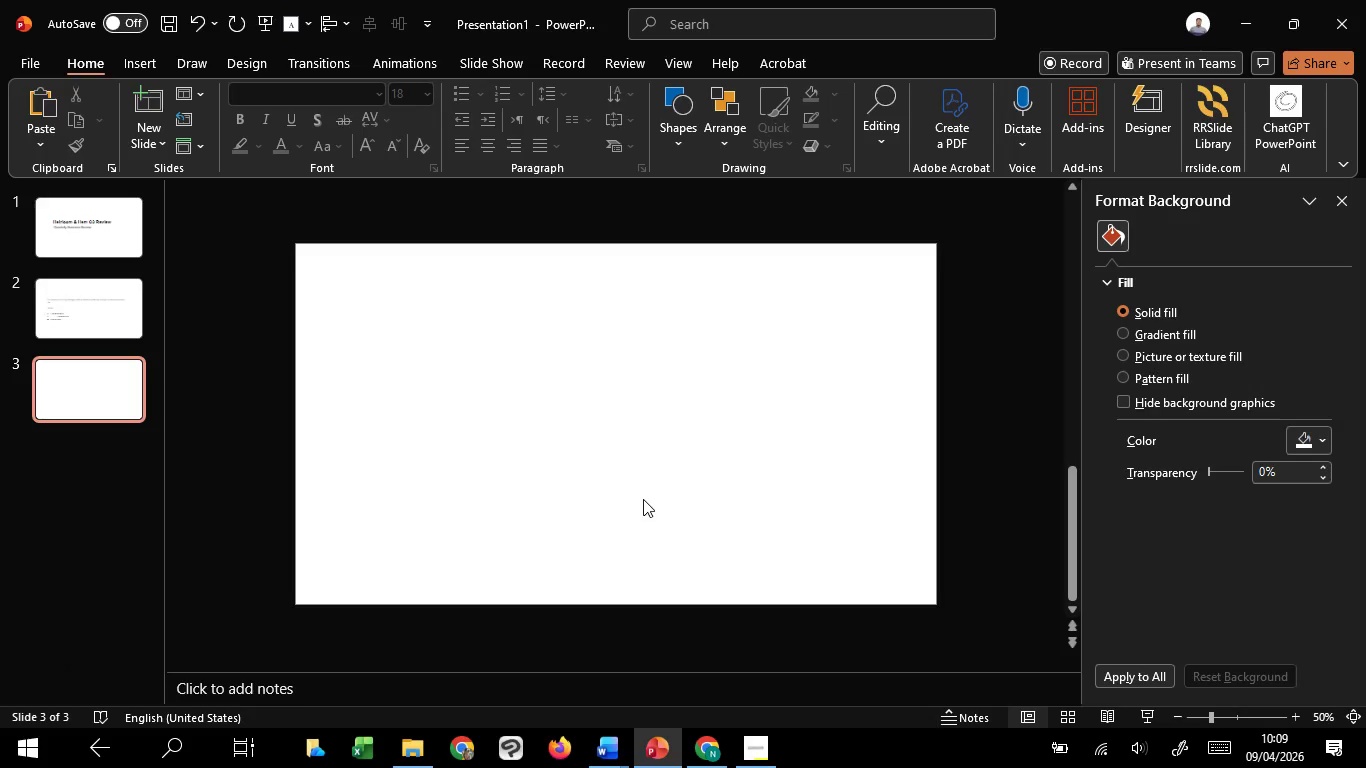 
key(Control+V)
 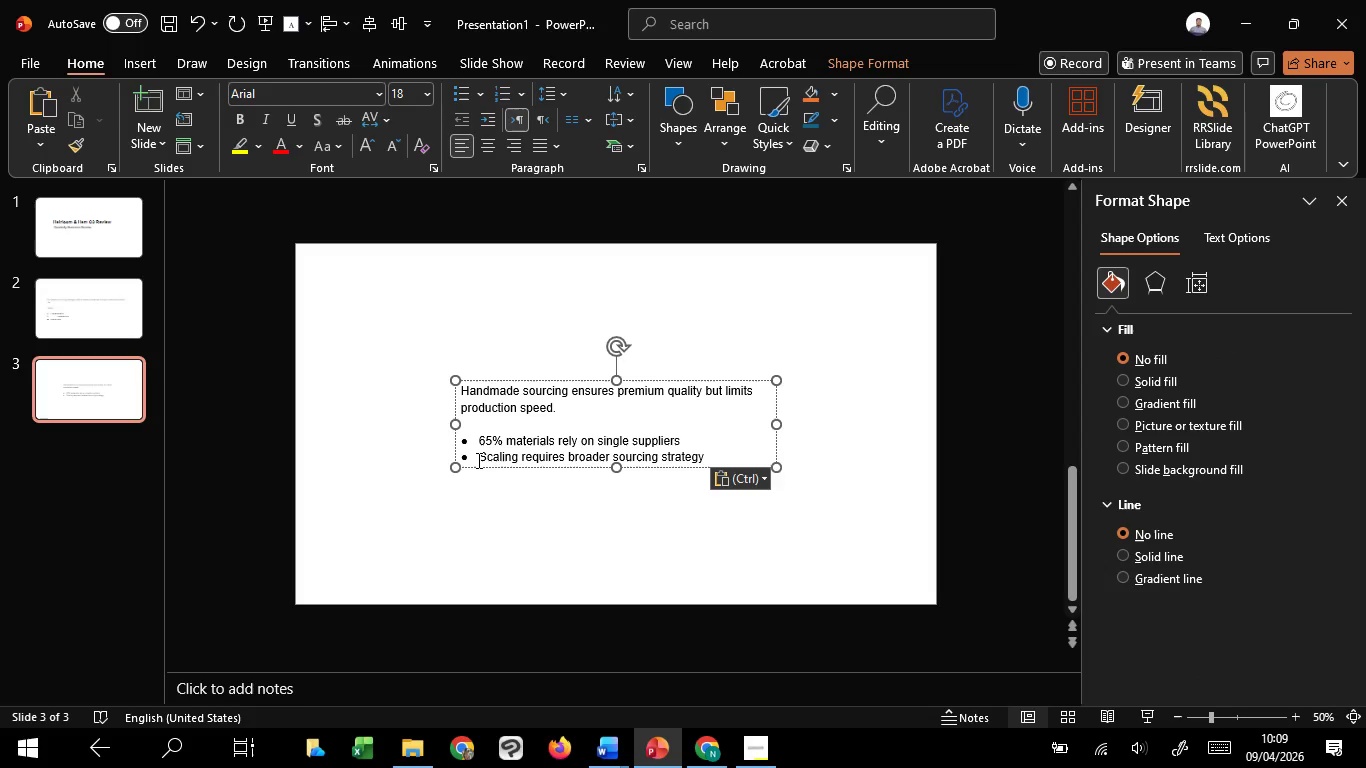 
left_click_drag(start_coordinate=[477, 460], to_coordinate=[738, 473])
 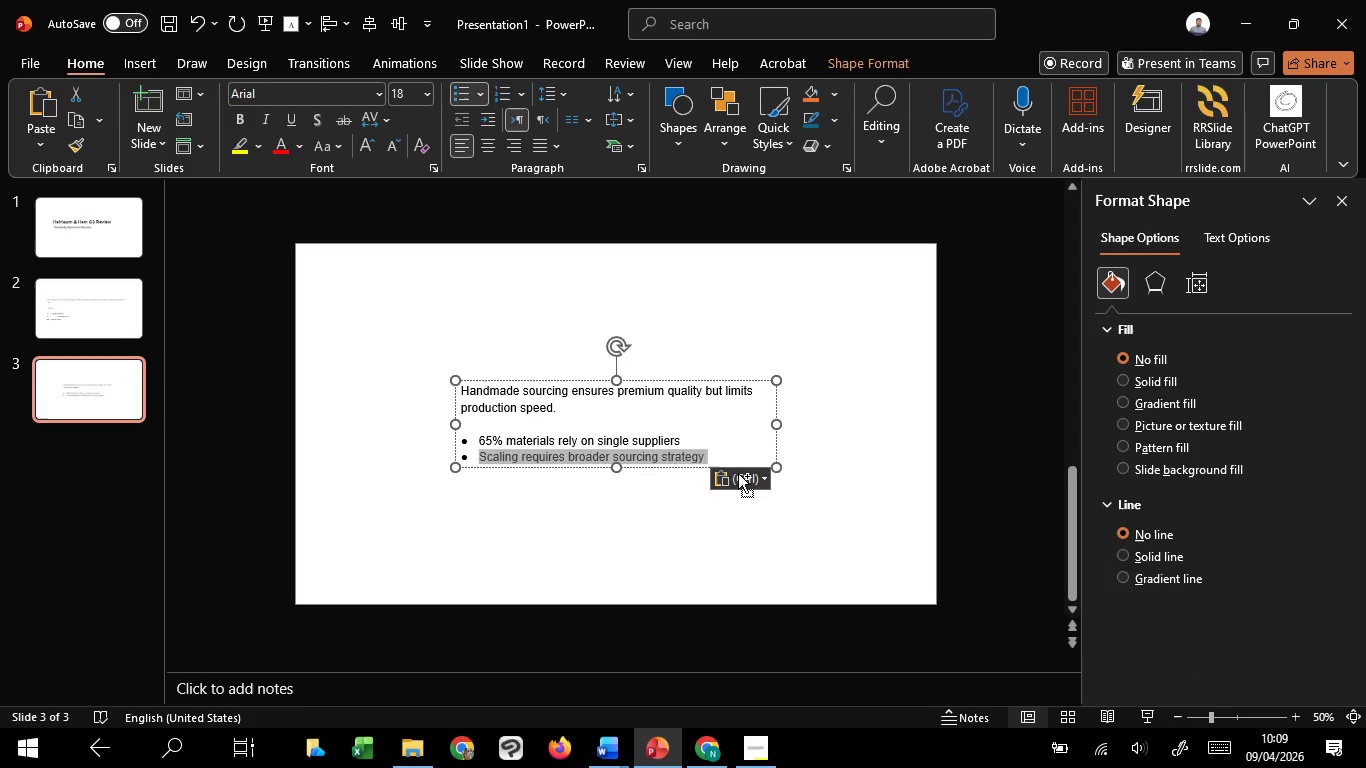 
key(Control+C)
 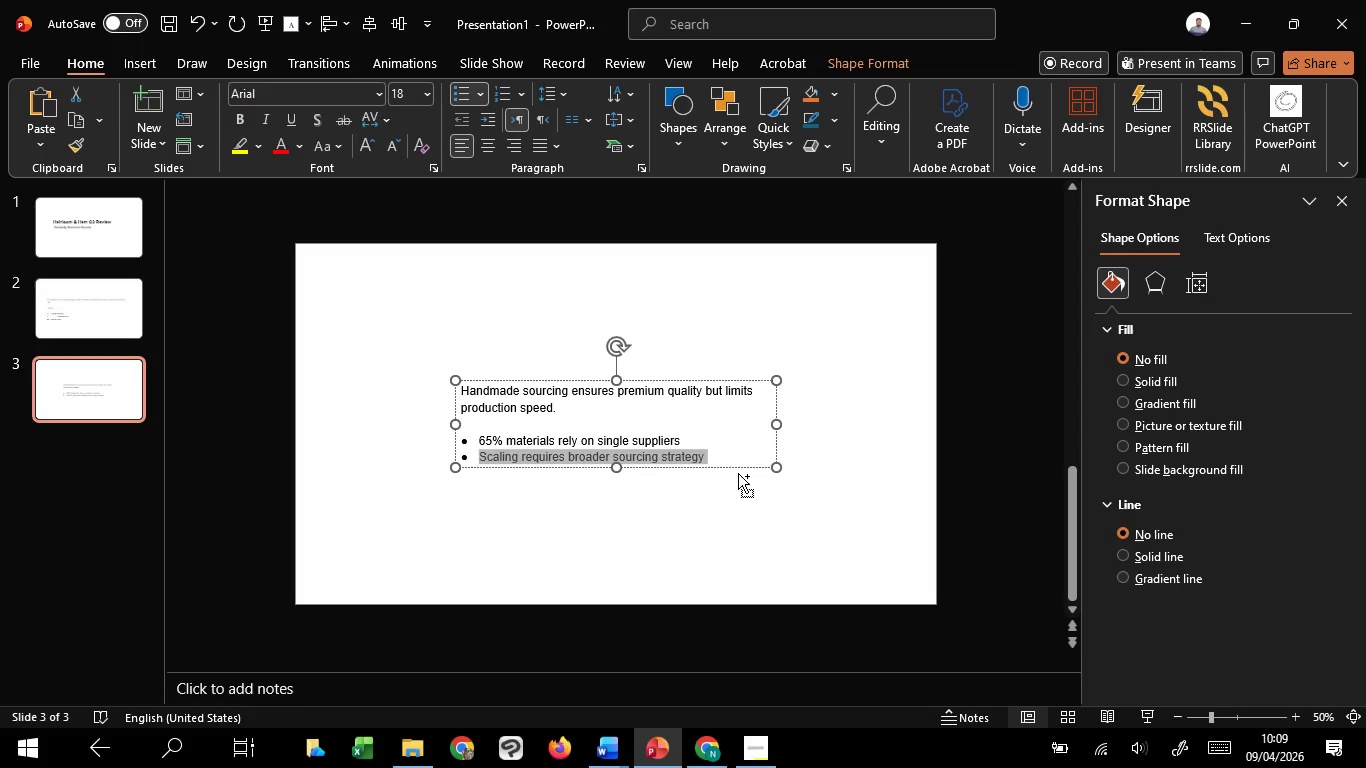 
key(Control+C)
 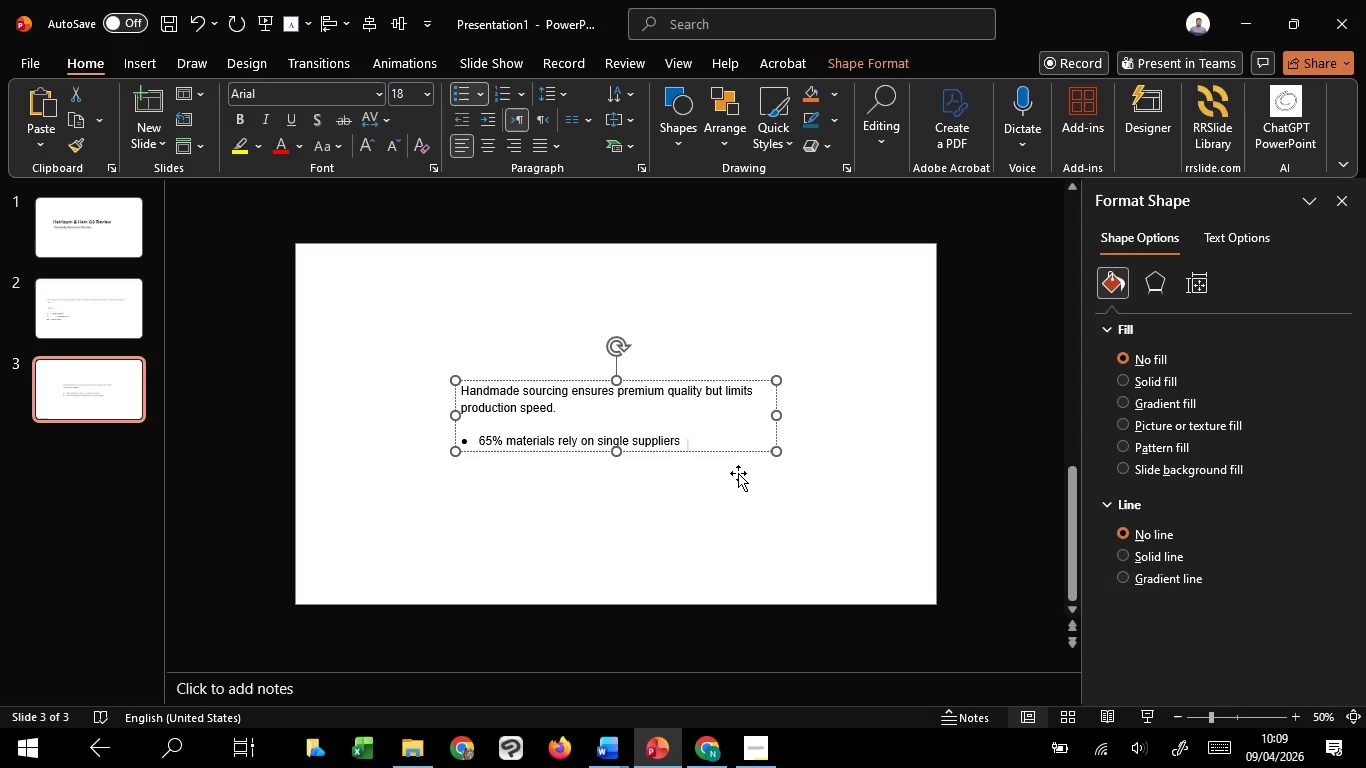 
key(Backspace)
 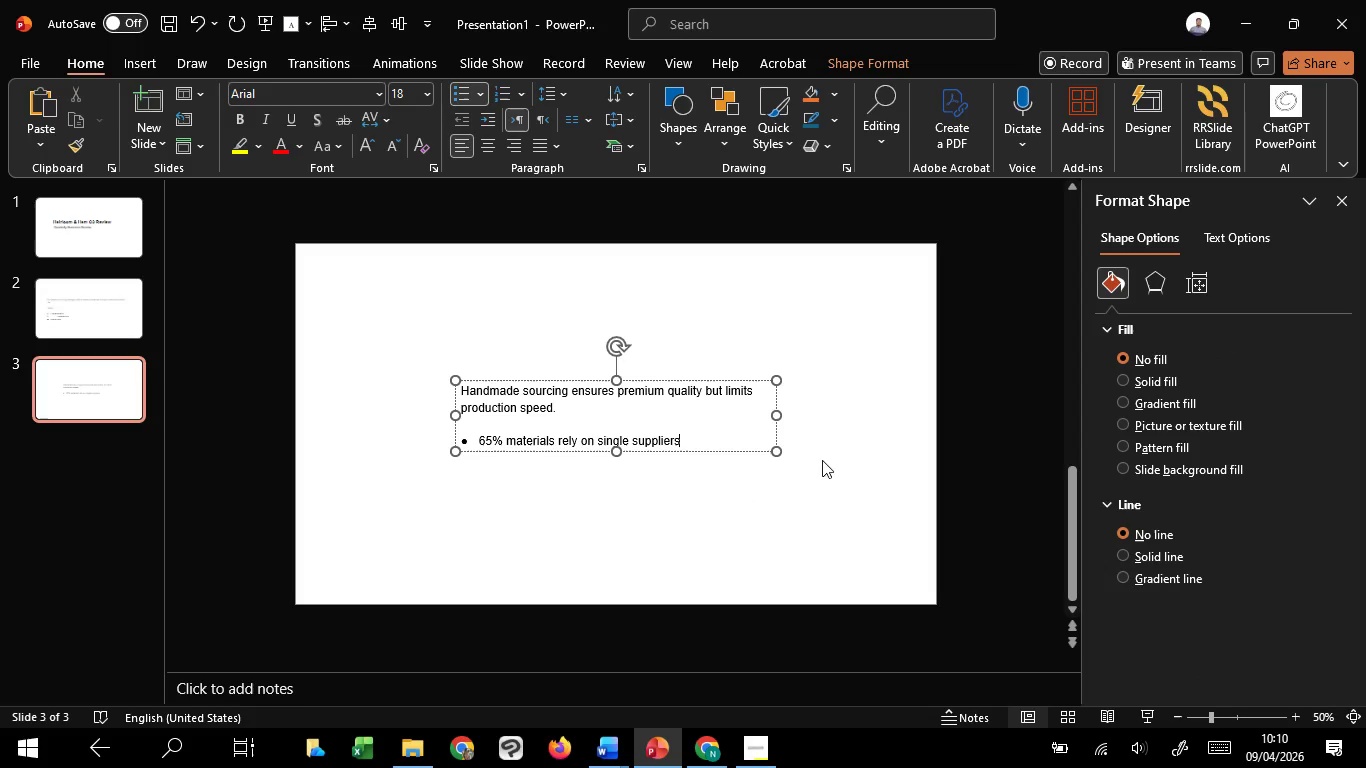 
left_click_drag(start_coordinate=[780, 413], to_coordinate=[852, 407])
 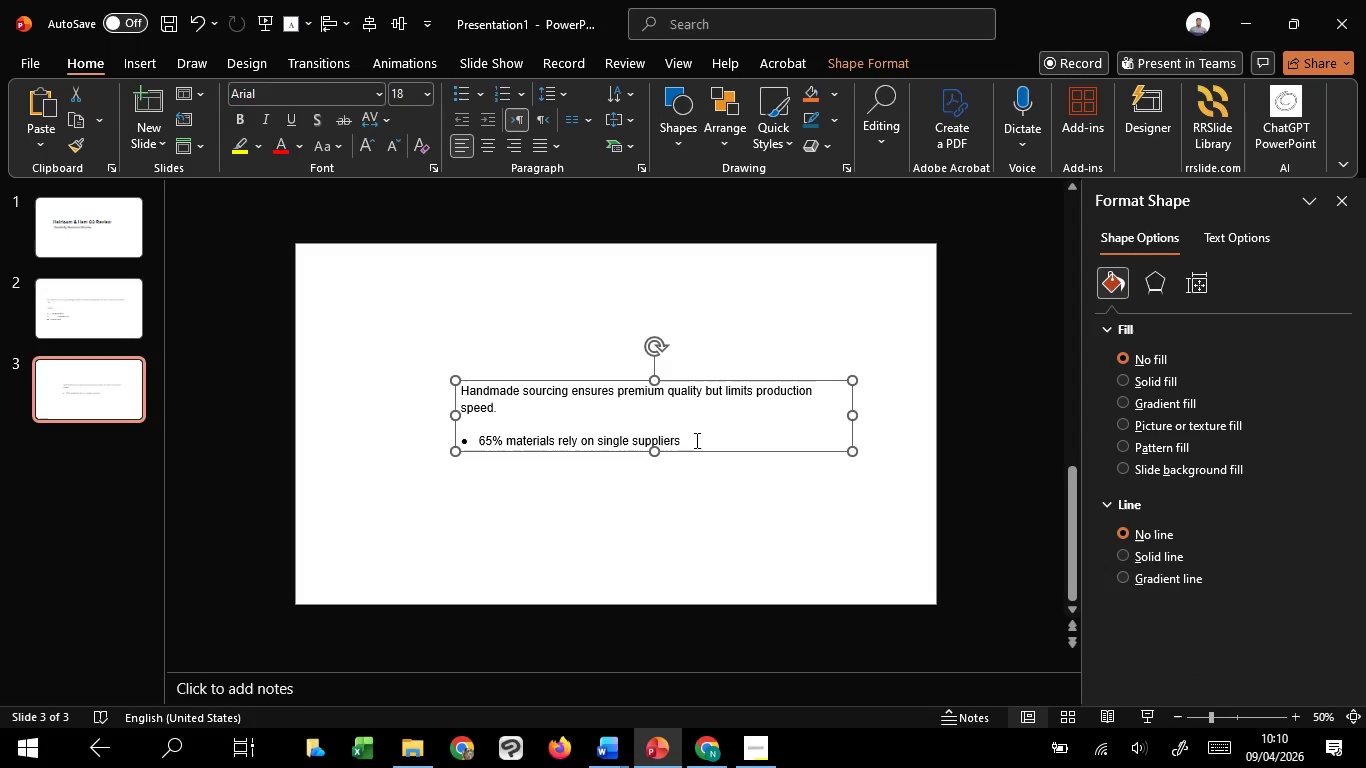 
left_click_drag(start_coordinate=[695, 440], to_coordinate=[376, 460])
 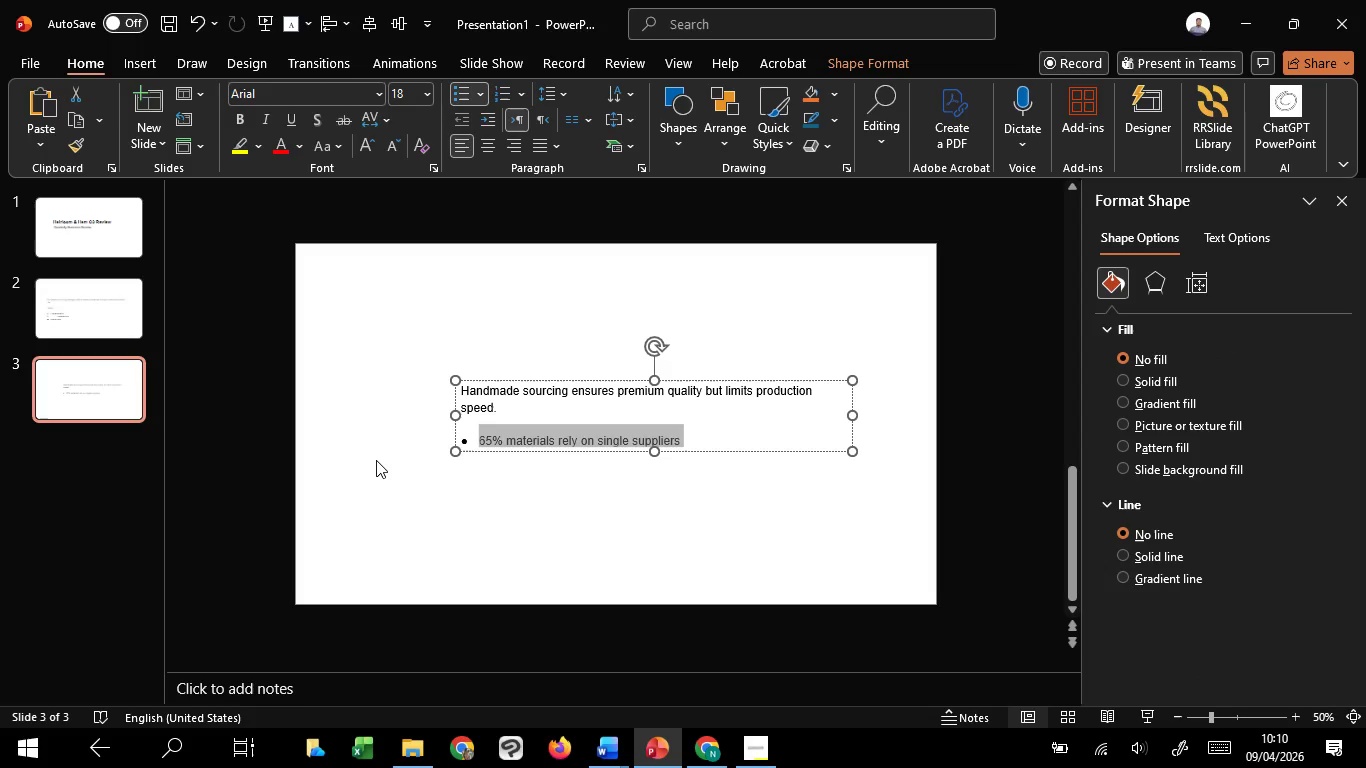 
key(Control+C)
 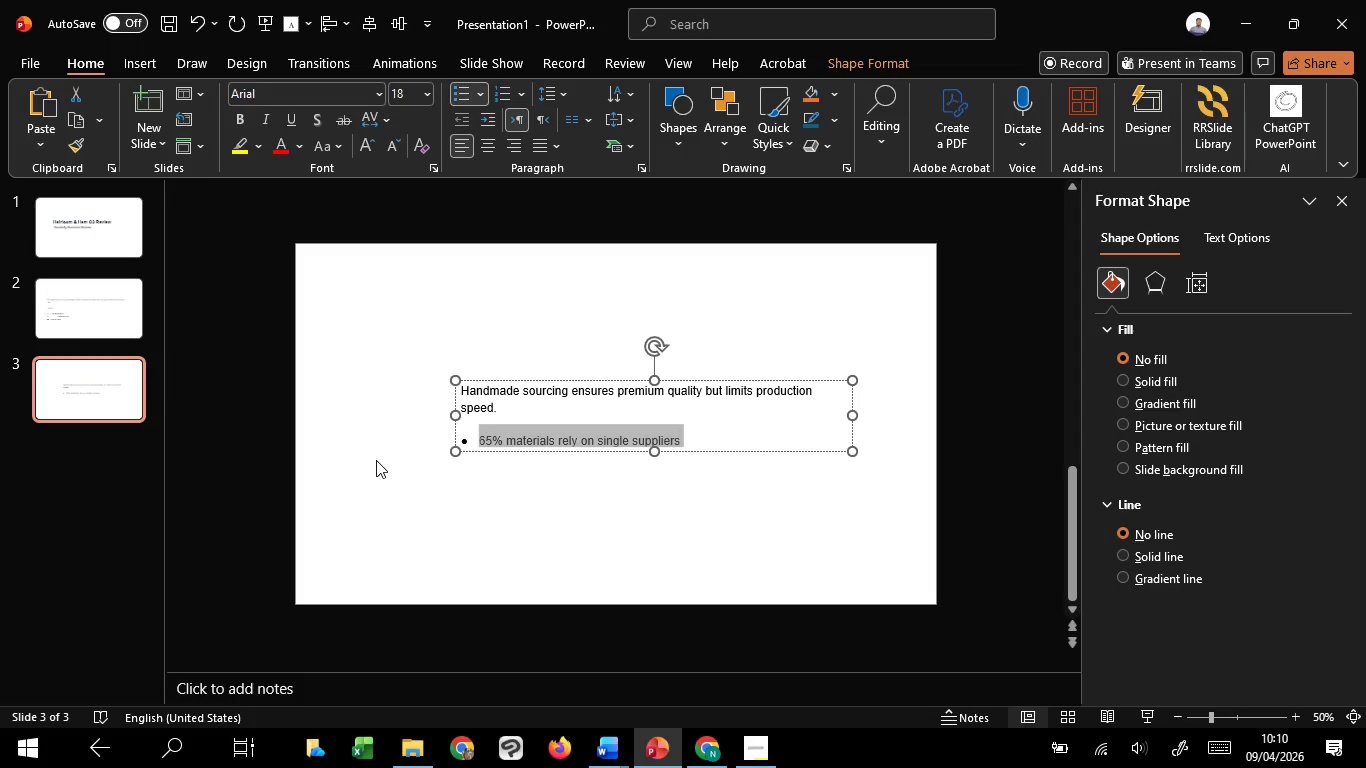 
key(Control+C)
 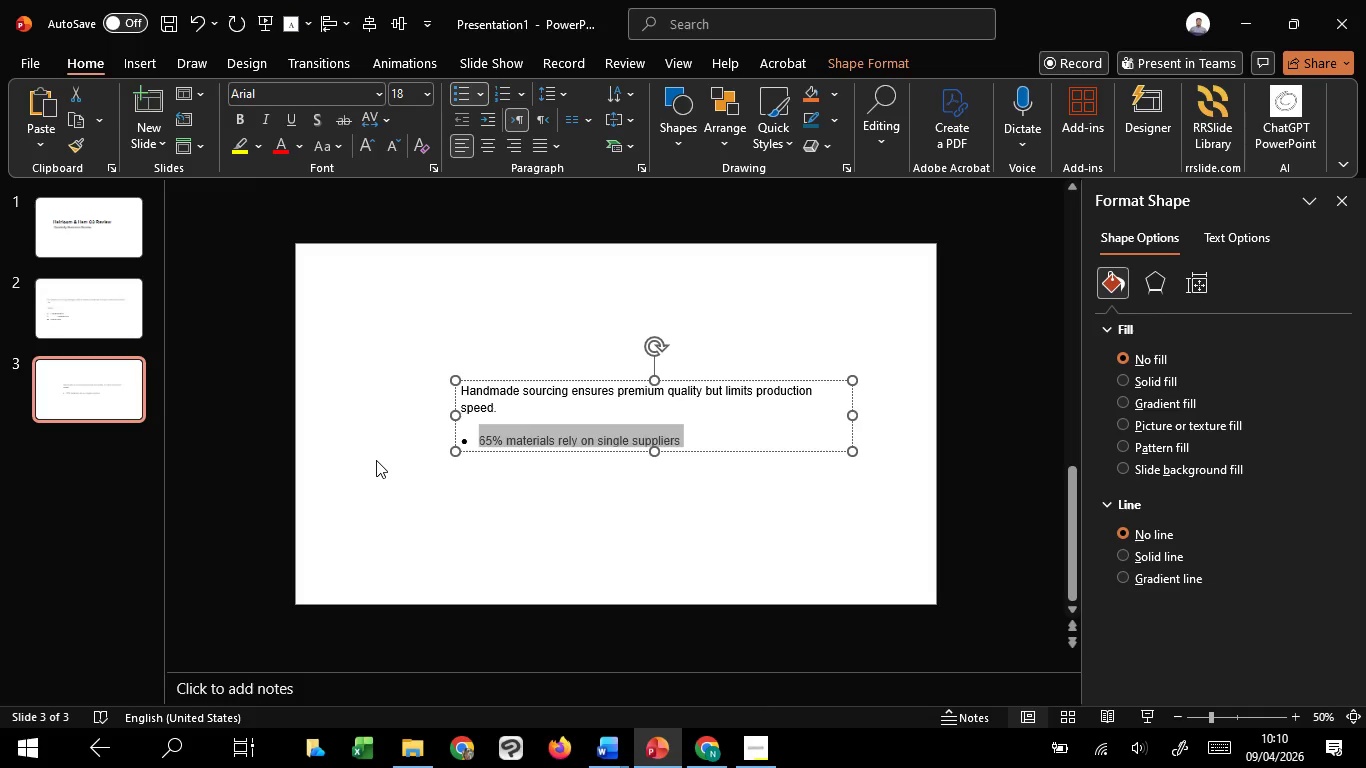 
key(Backspace)
 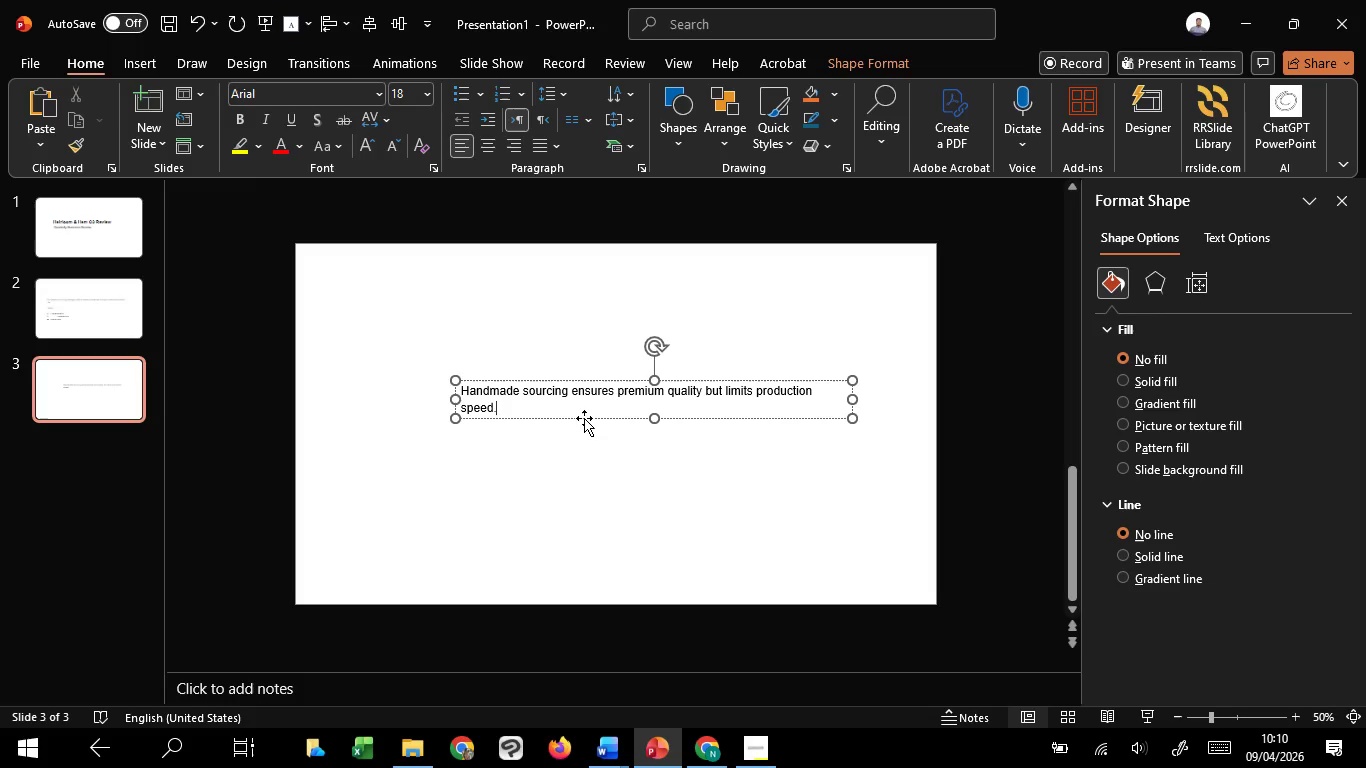 
double_click([550, 467])
 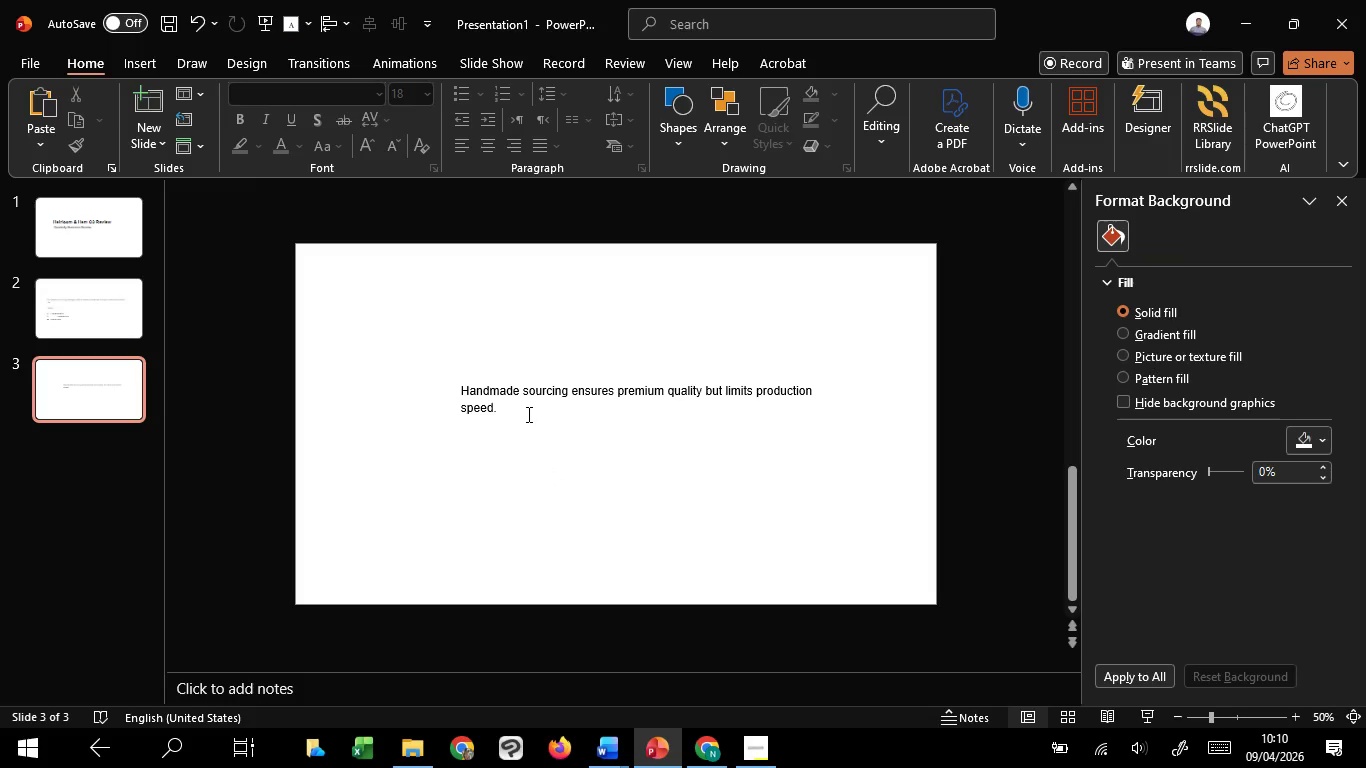 
left_click([527, 414])
 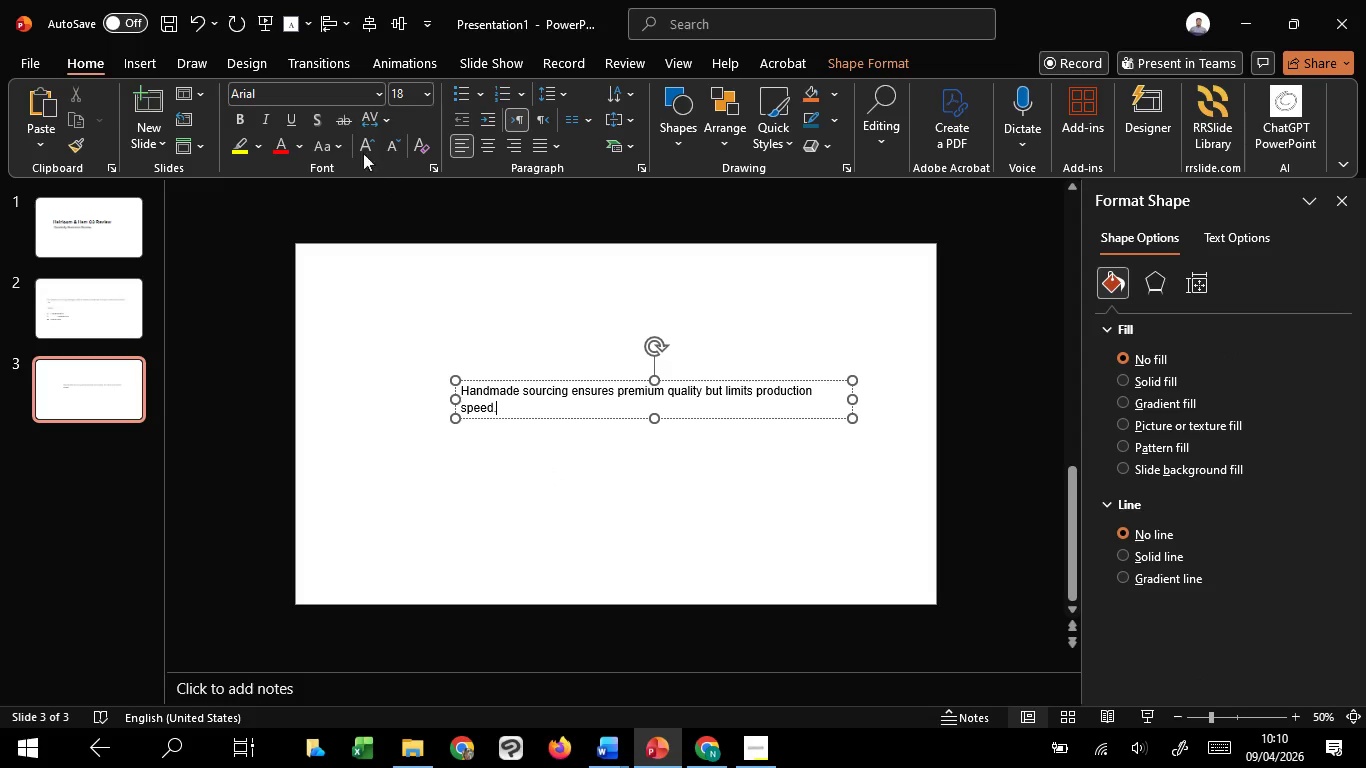 
left_click([348, 132])
 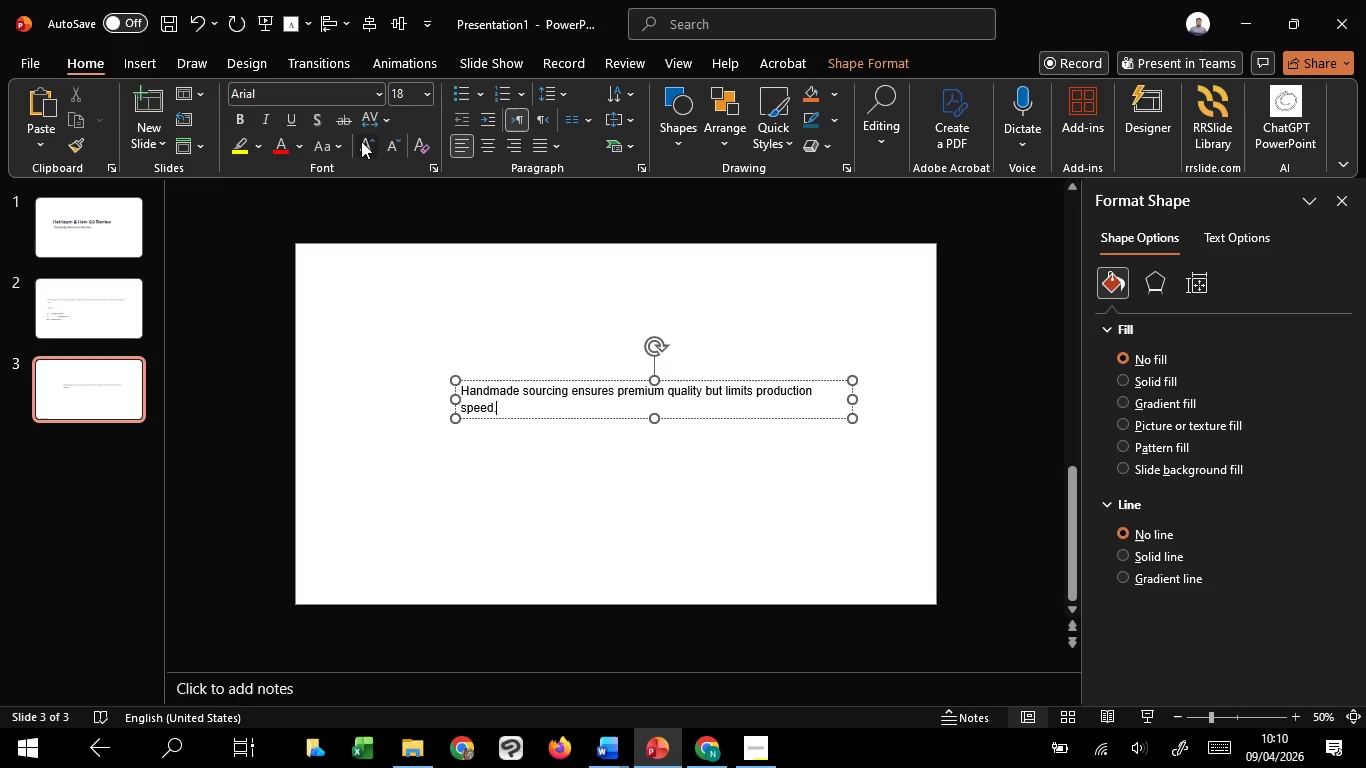 
double_click([361, 141])
 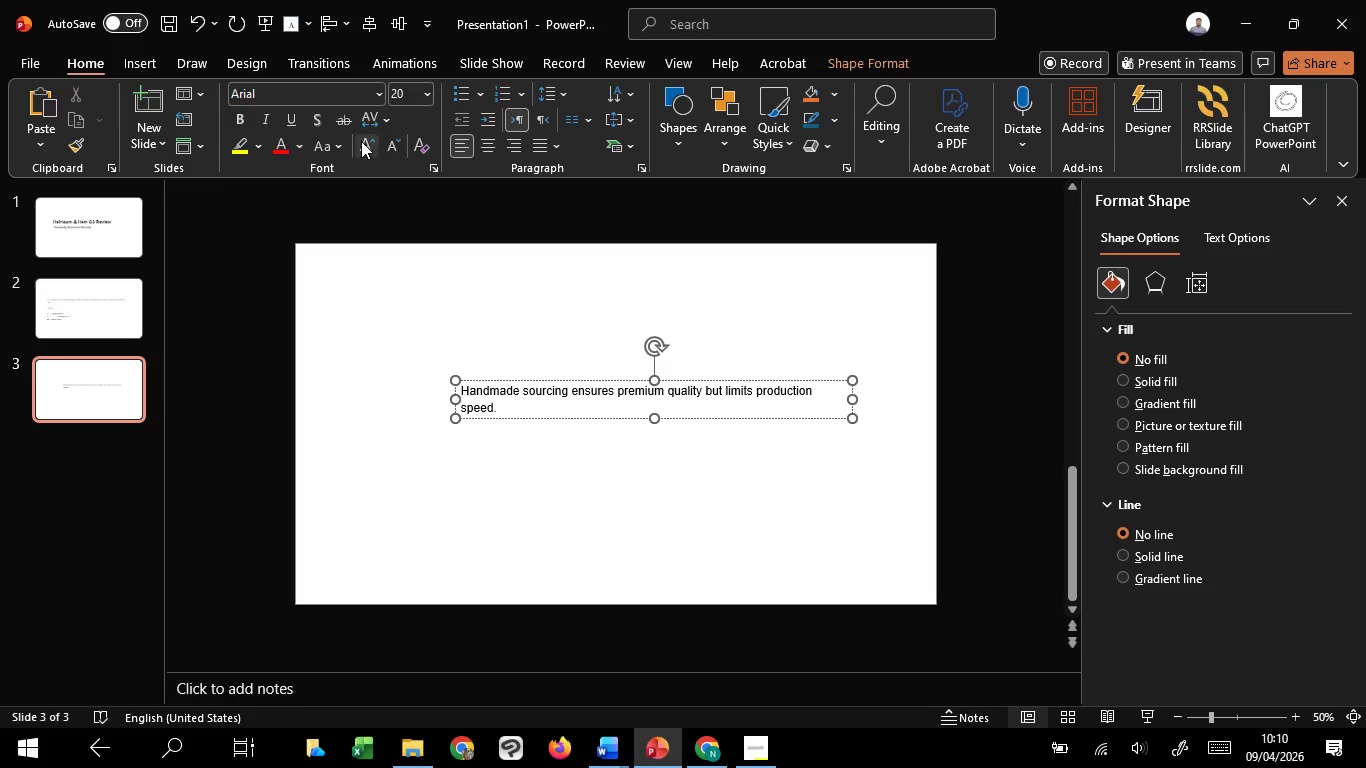 
triple_click([361, 141])
 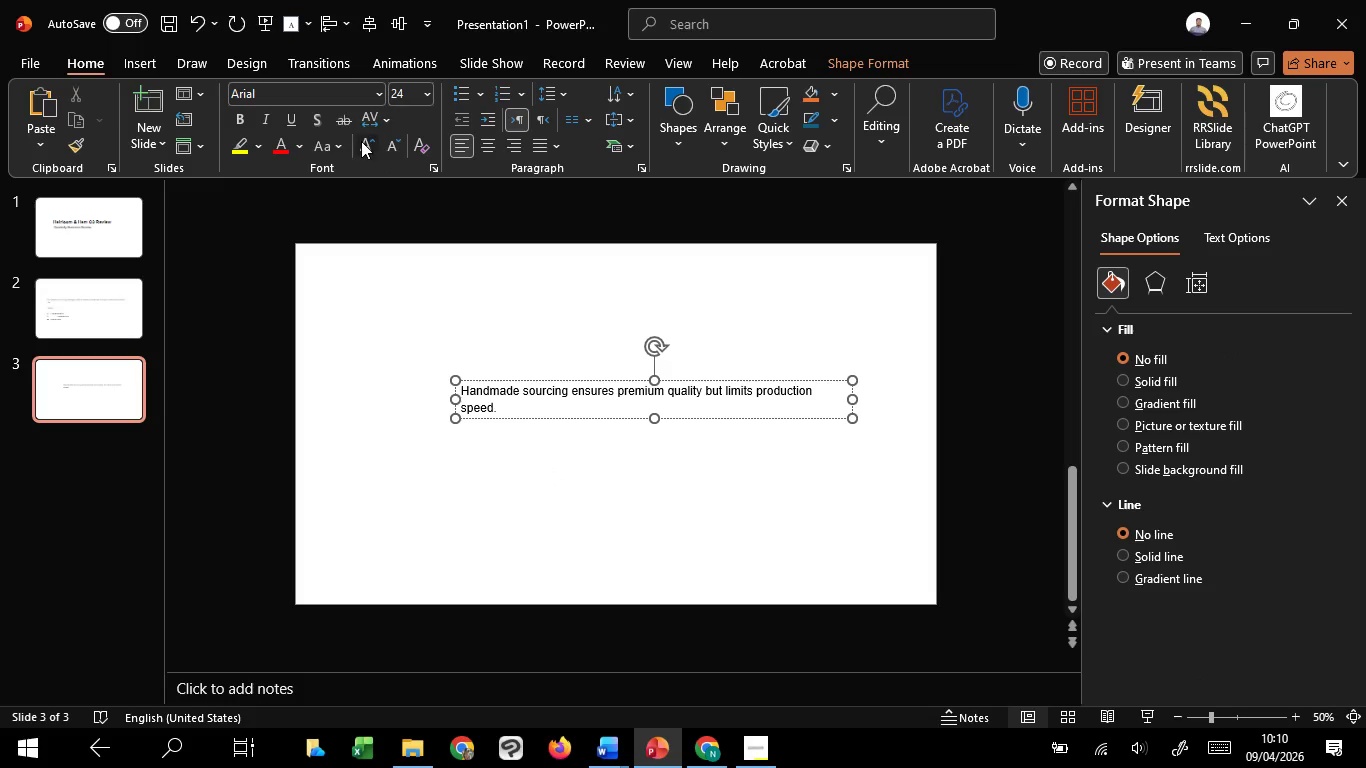 
triple_click([361, 141])
 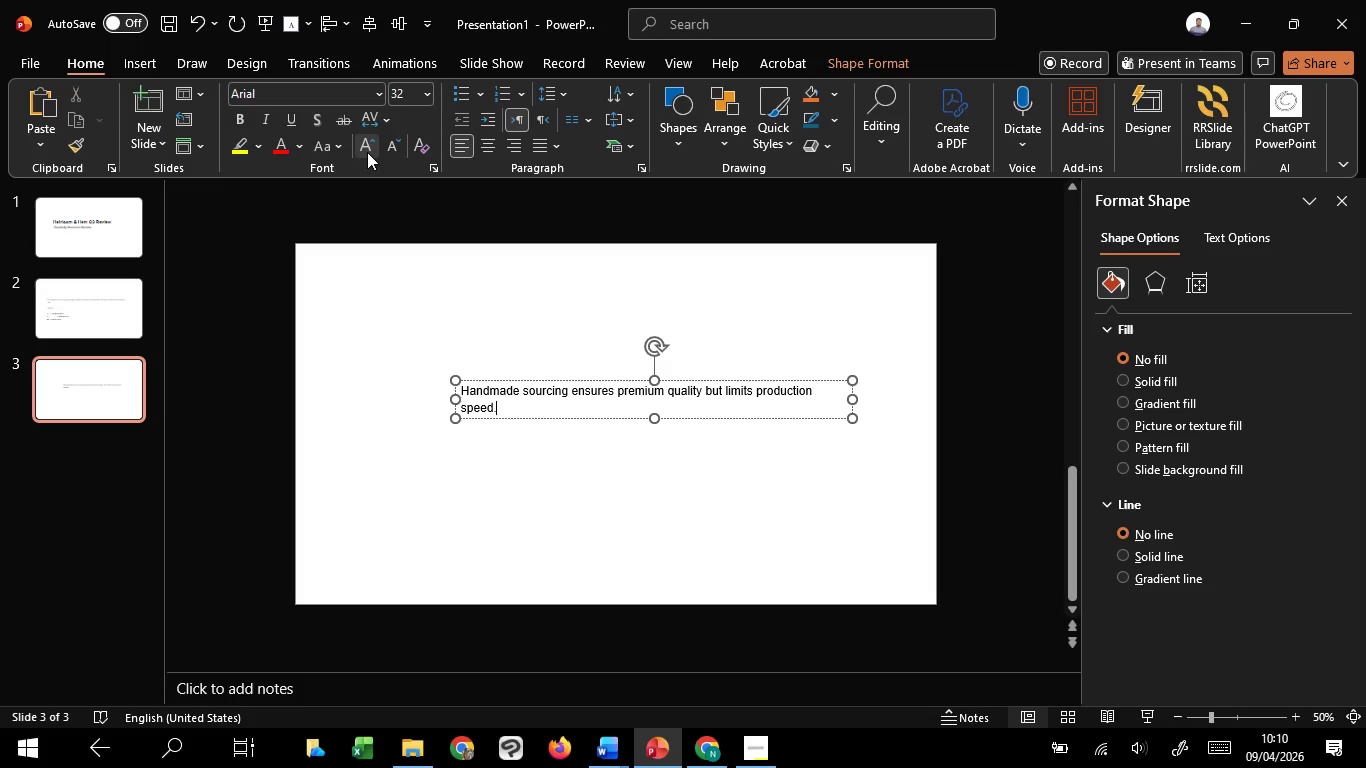 
key(Control+A)
 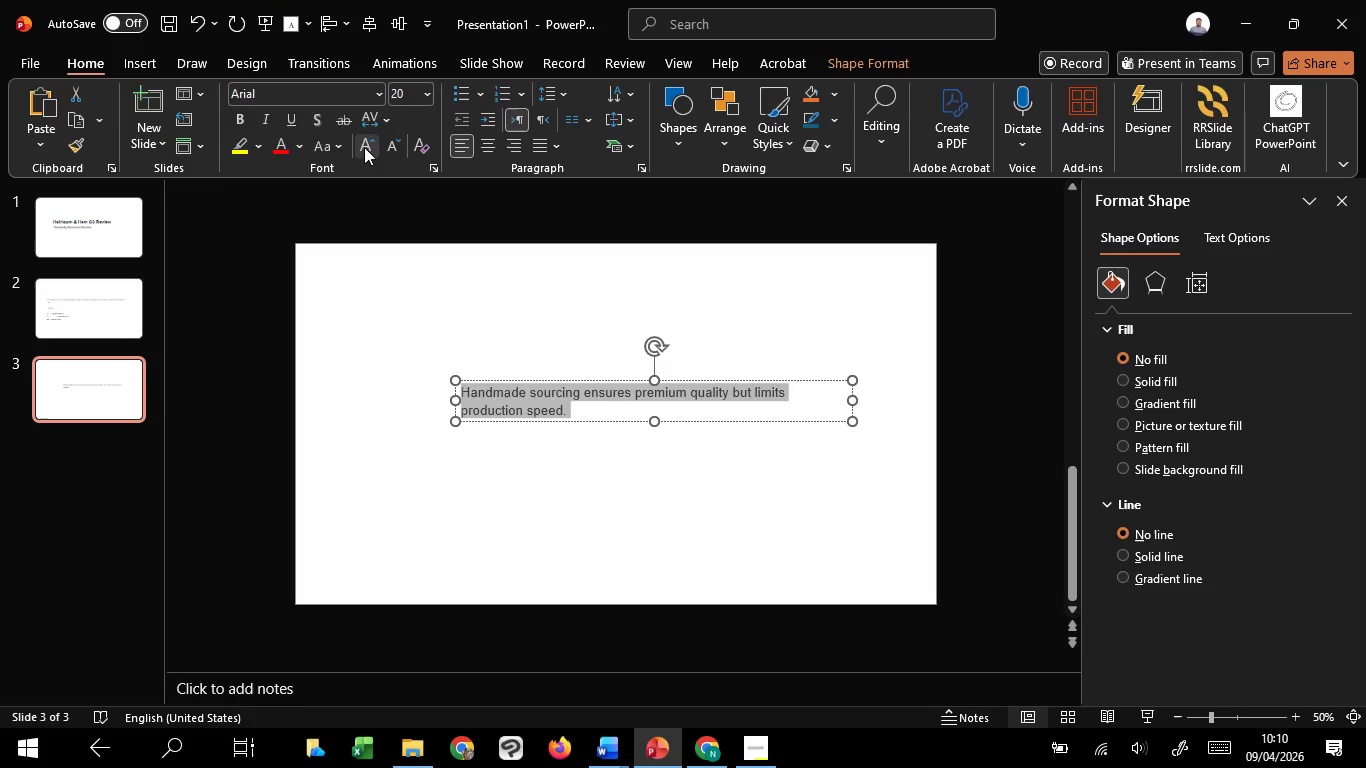 
double_click([364, 147])
 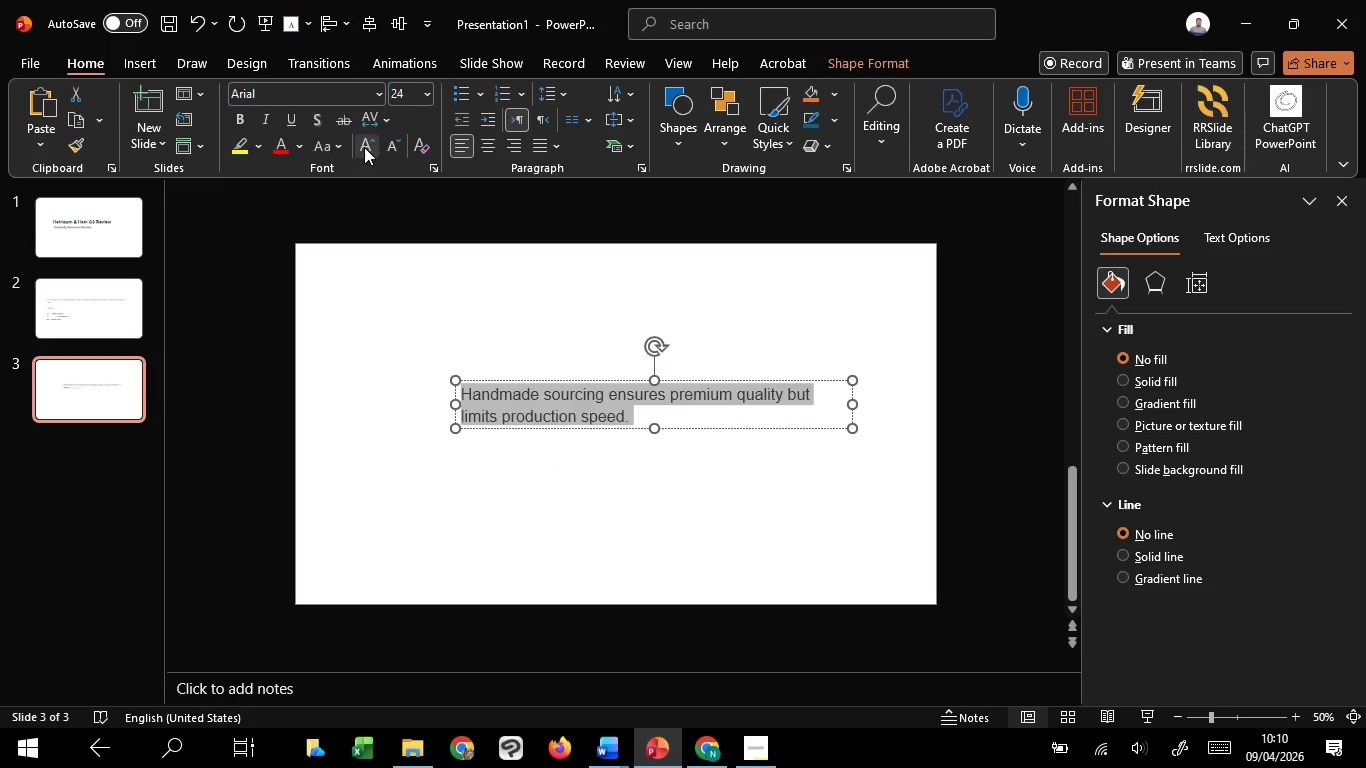 
triple_click([364, 147])
 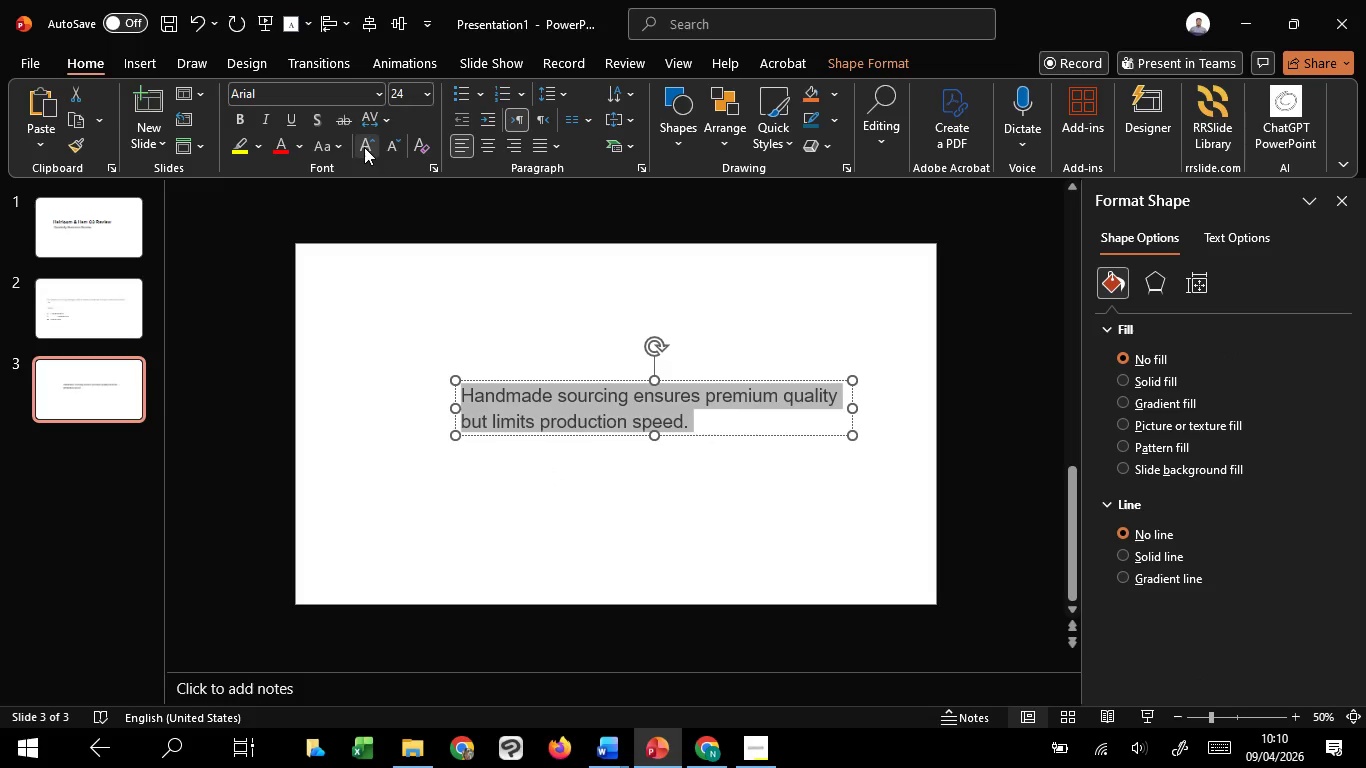 
triple_click([364, 147])
 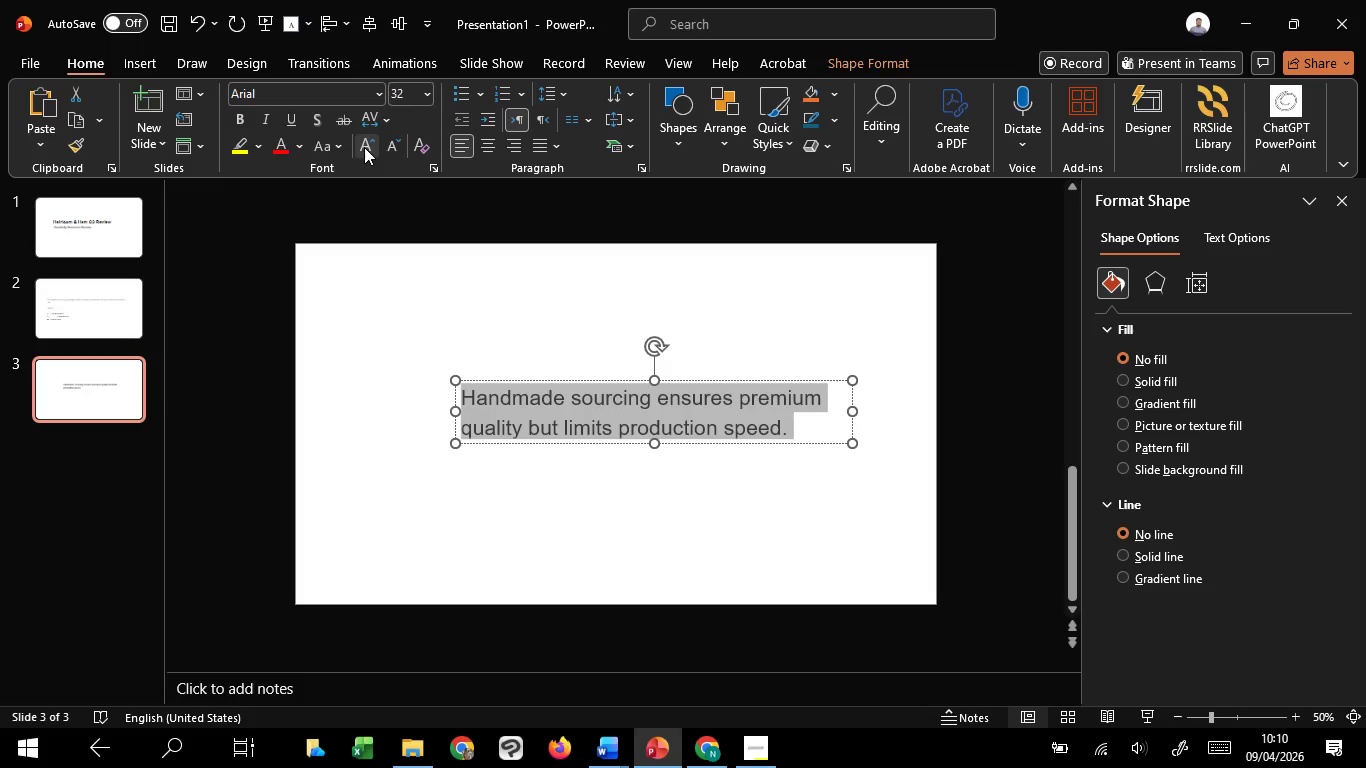 
triple_click([364, 147])
 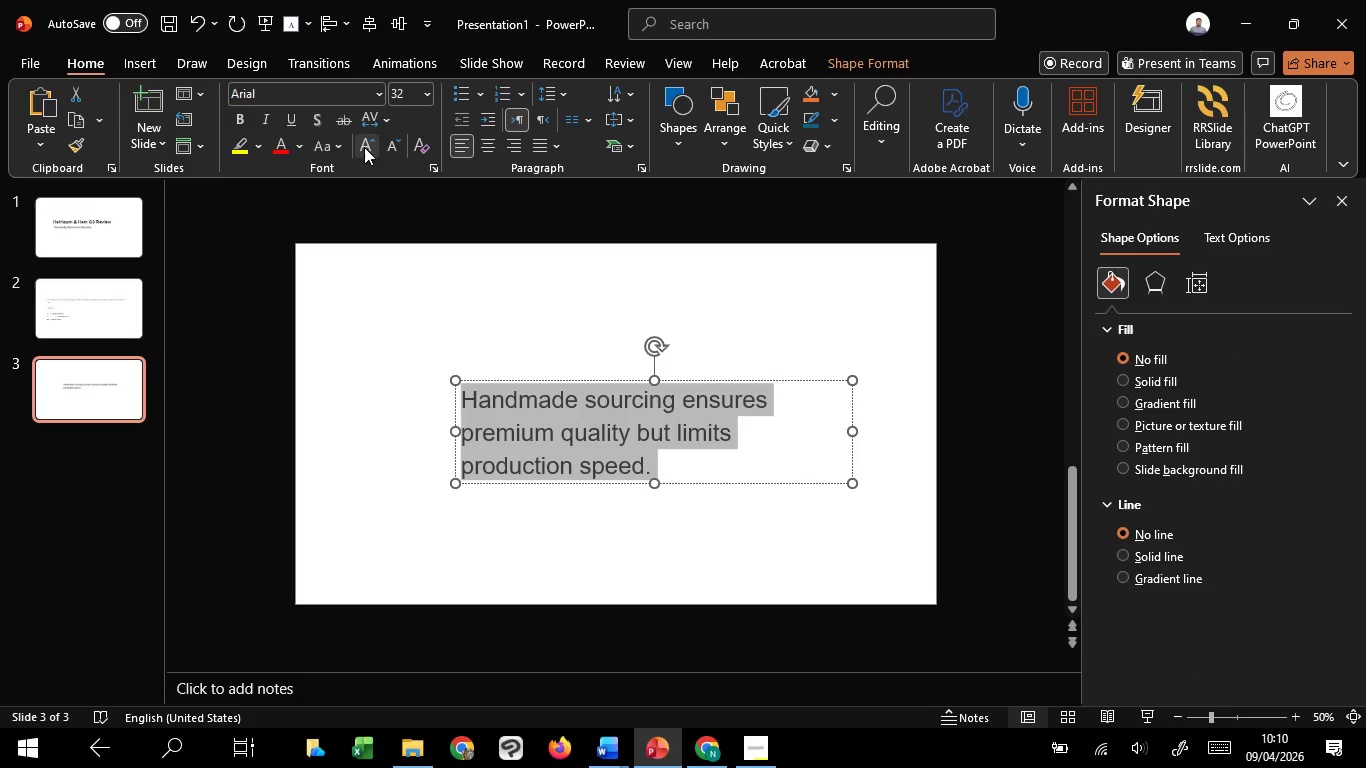 
triple_click([364, 147])
 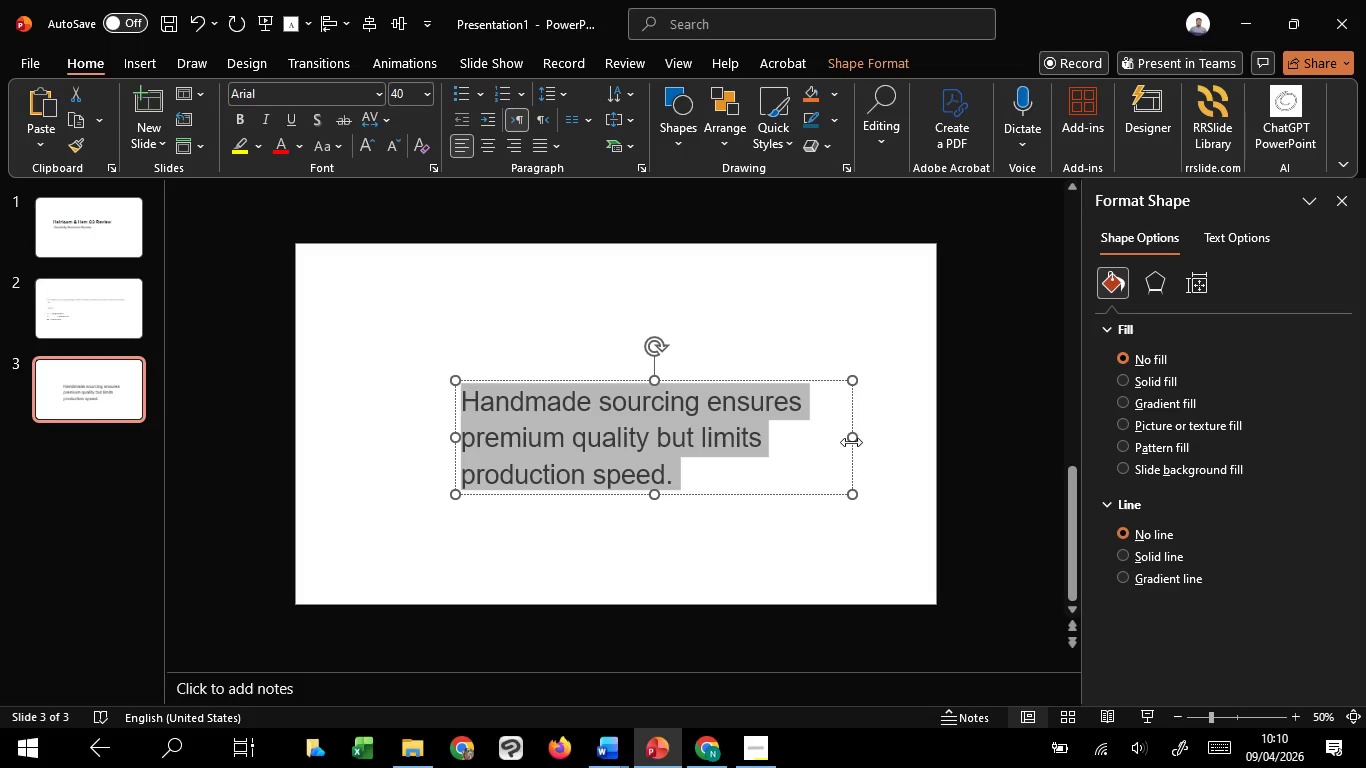 
left_click_drag(start_coordinate=[851, 442], to_coordinate=[784, 437])
 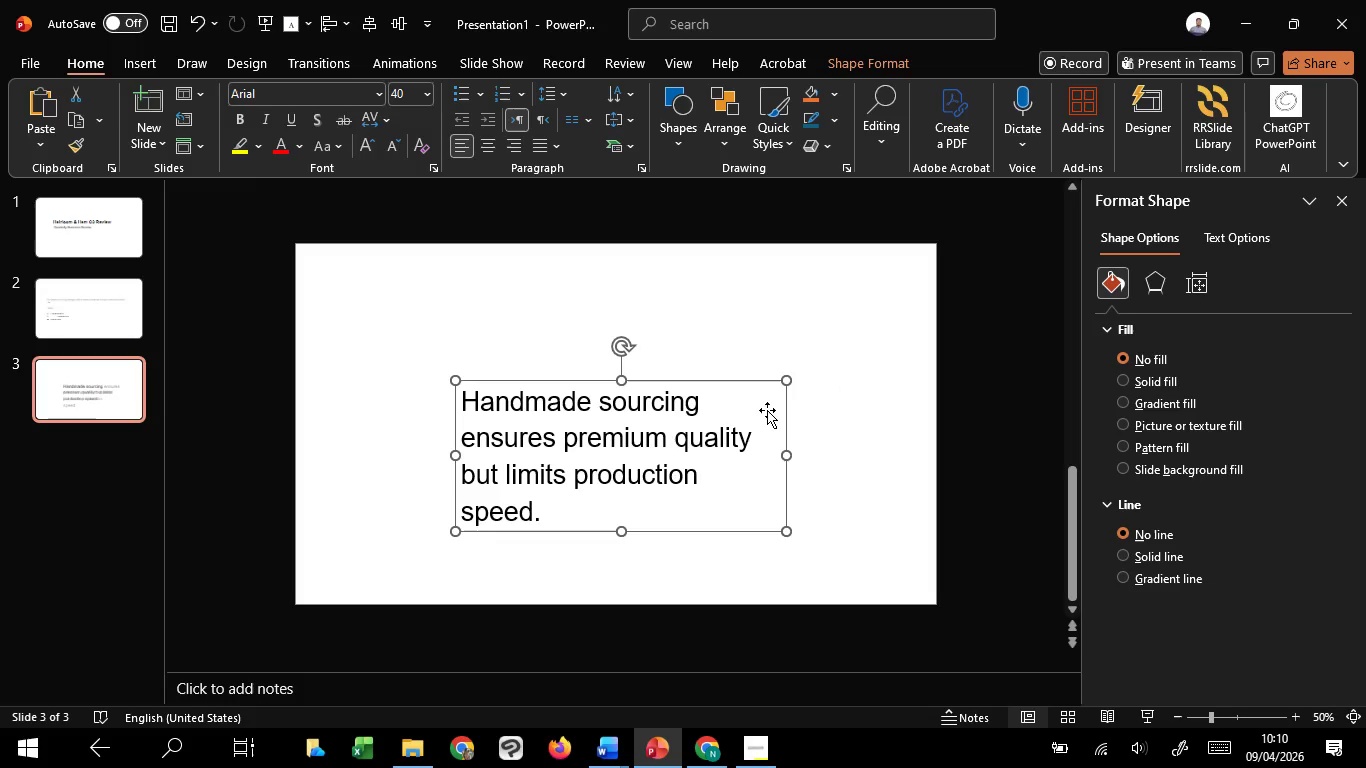 
left_click_drag(start_coordinate=[767, 410], to_coordinate=[644, 296])
 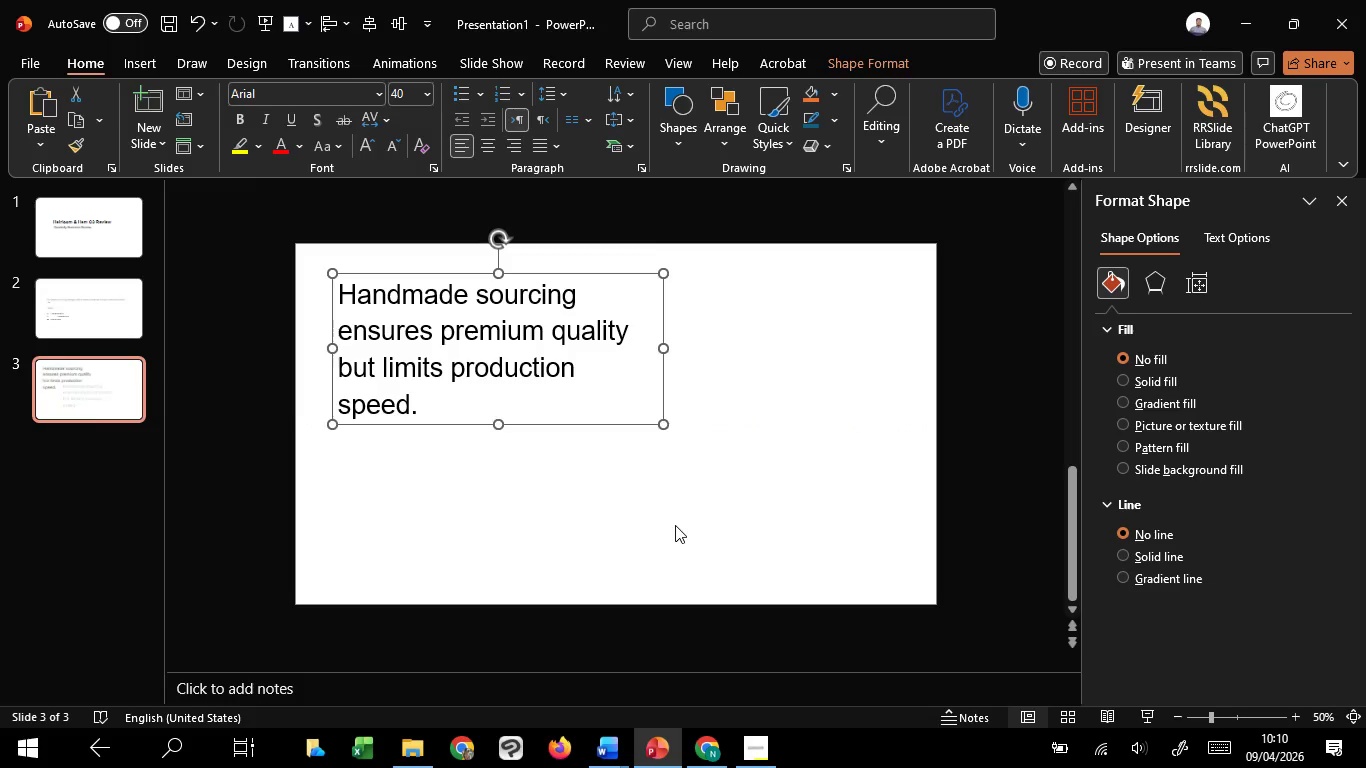 
left_click([675, 525])
 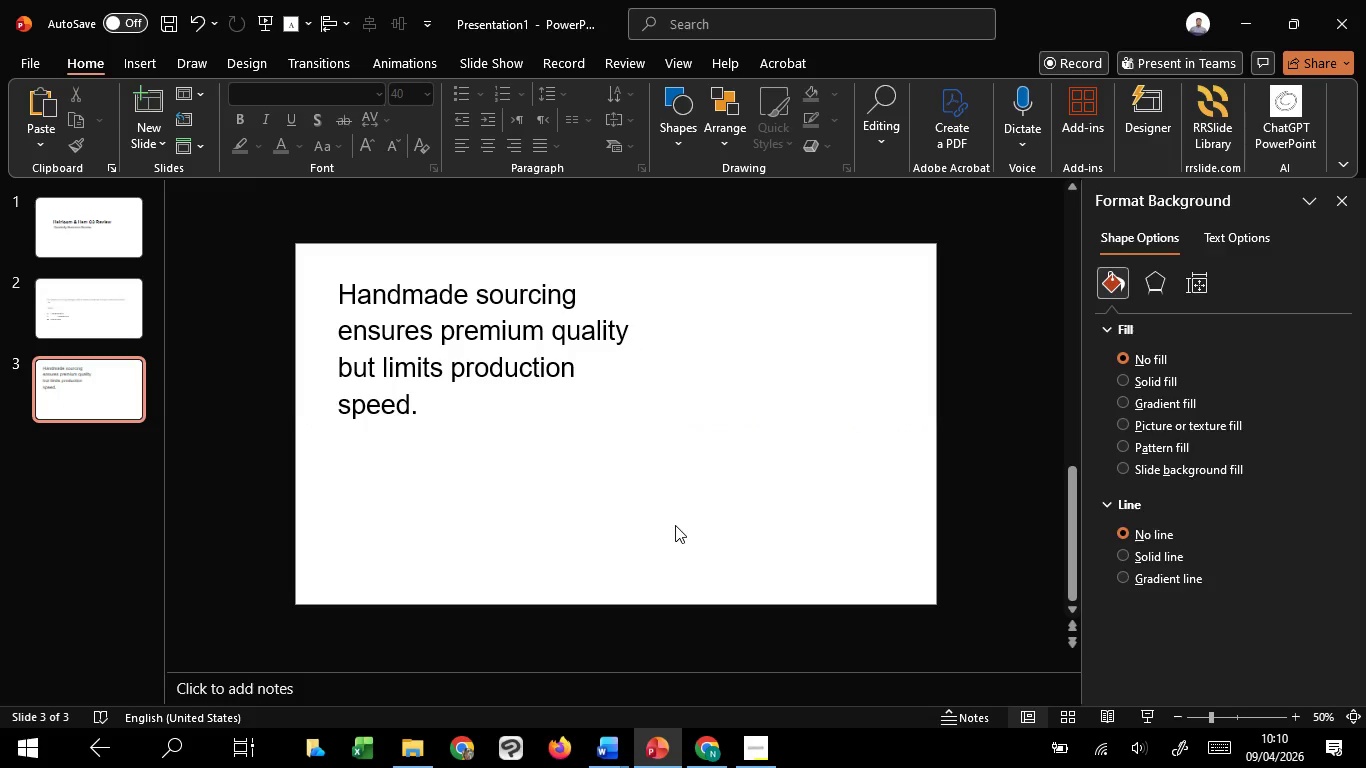 
key(Control+ControlLeft)
 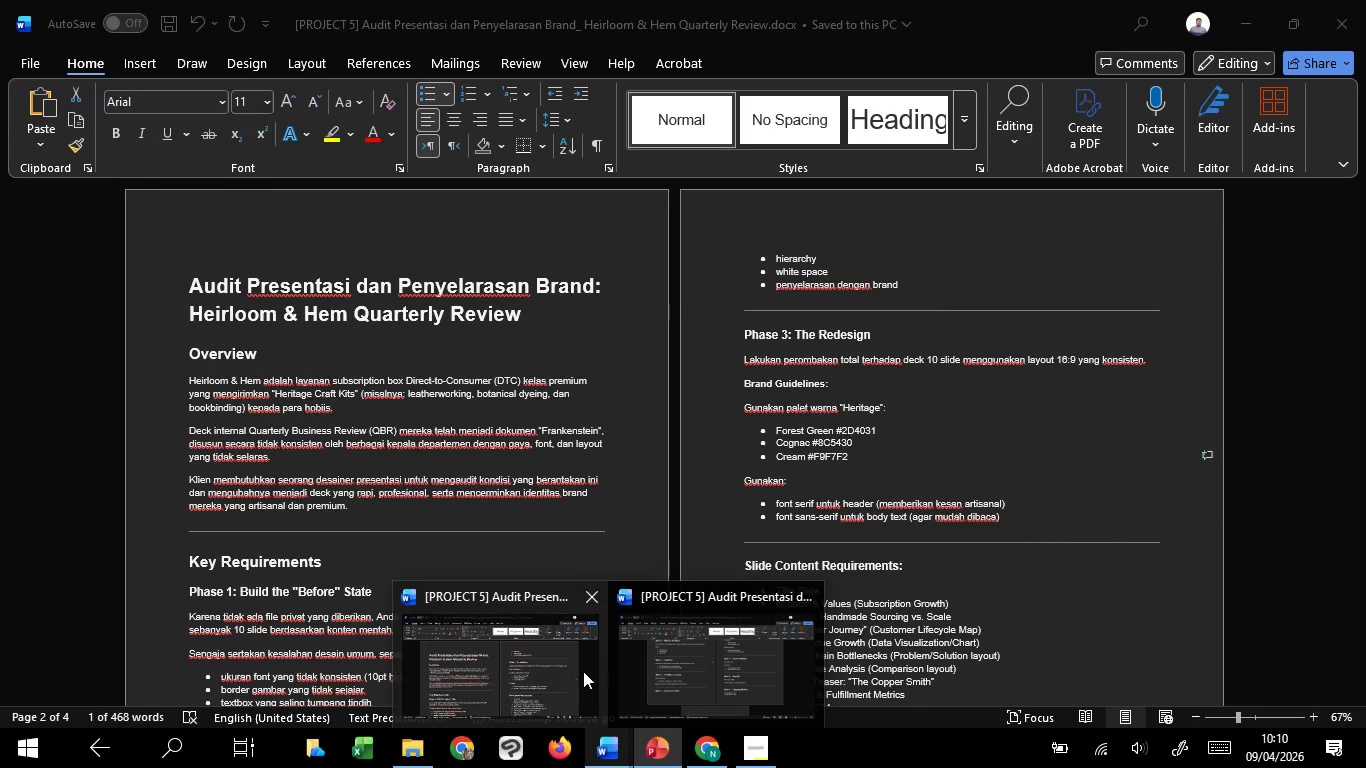 
left_click([649, 669])
 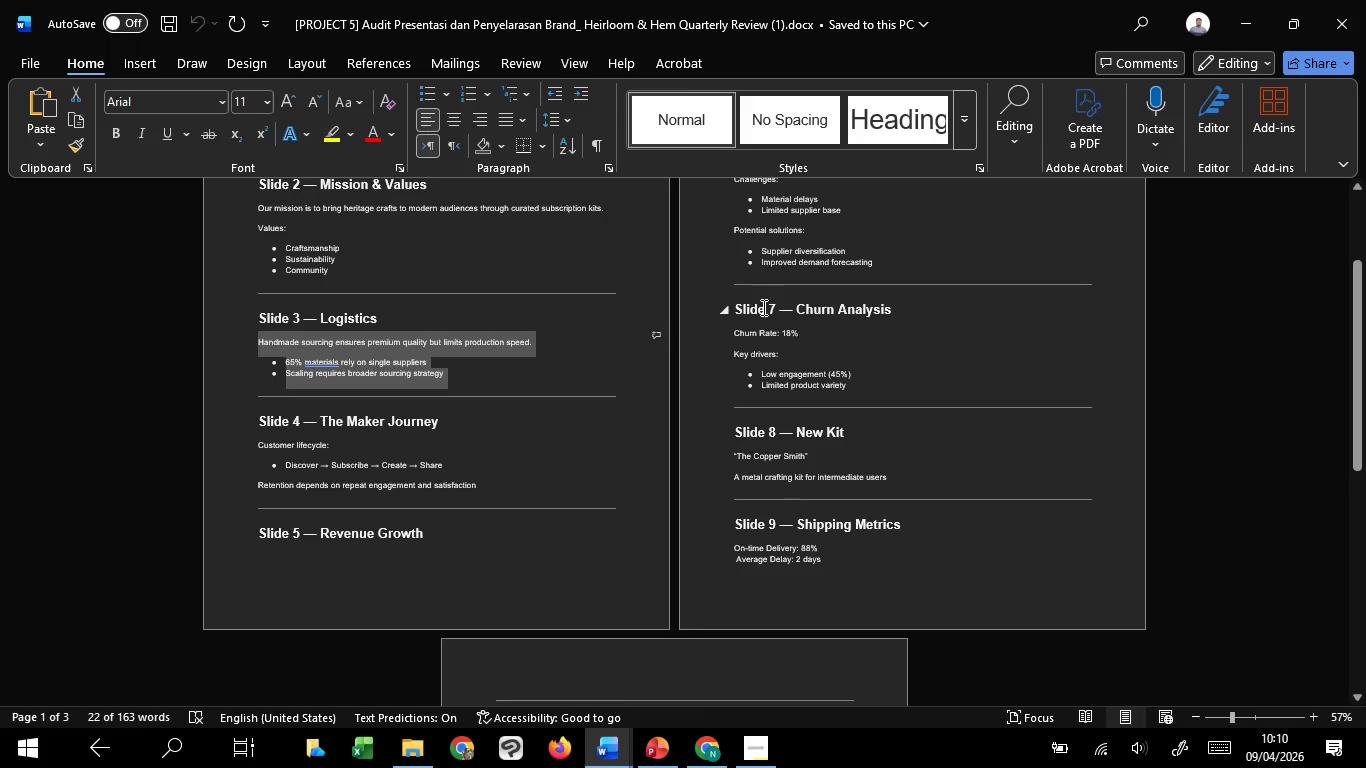 
wait(5.08)
 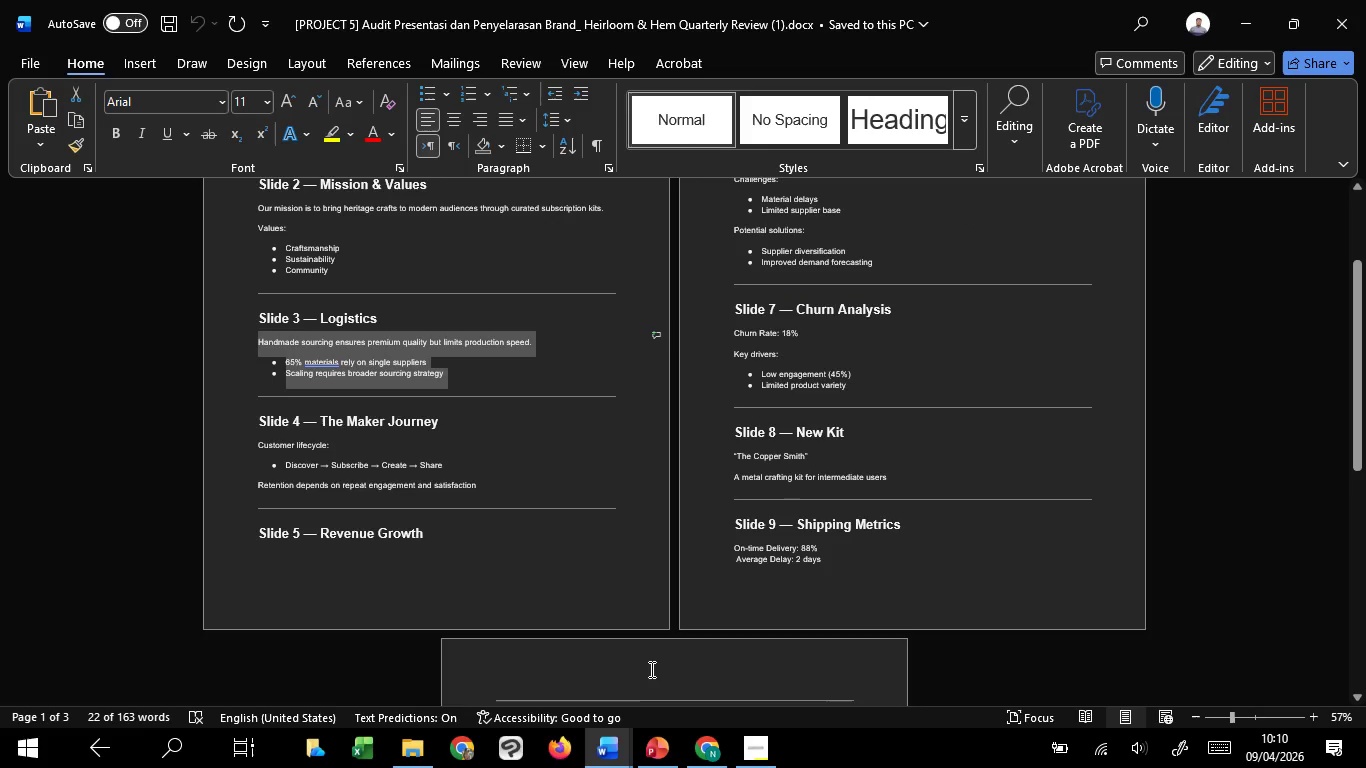 
left_click([515, 376])
 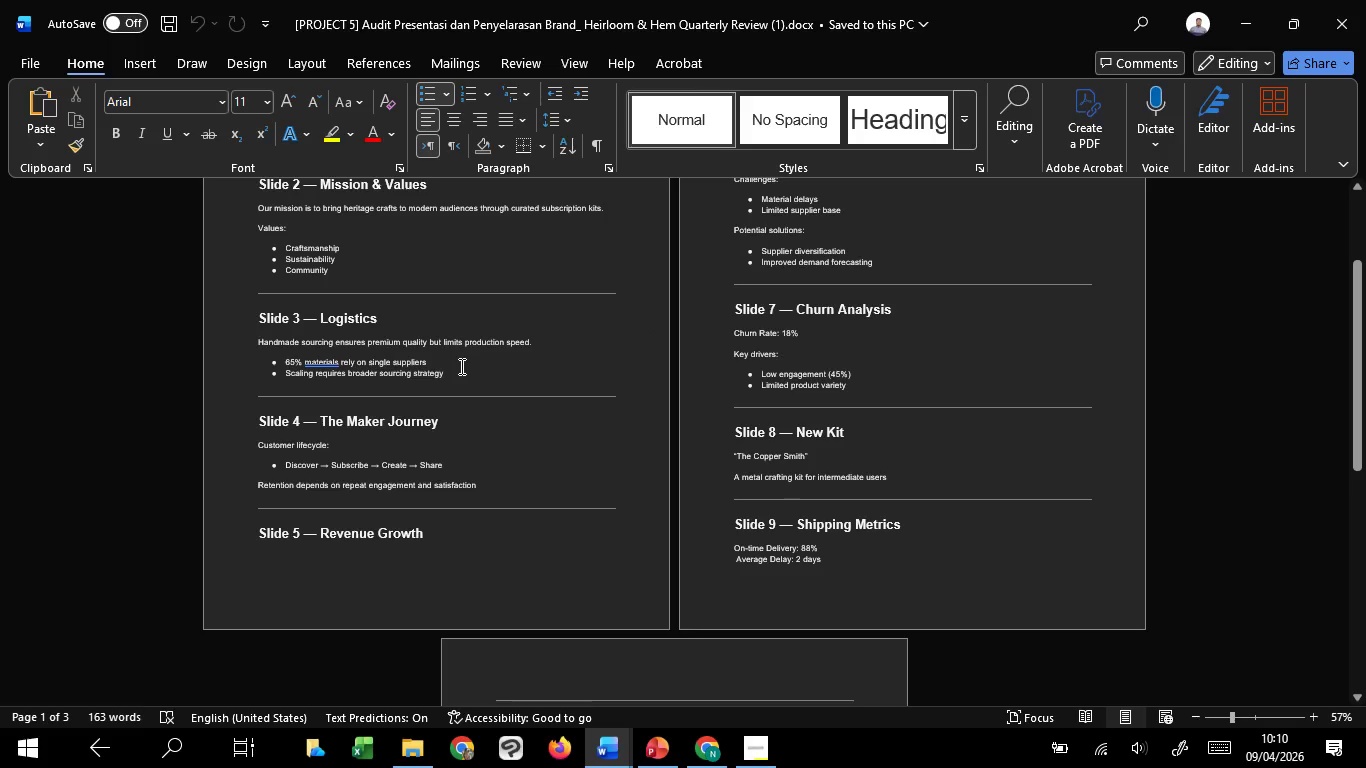 
left_click_drag(start_coordinate=[460, 366], to_coordinate=[281, 359])
 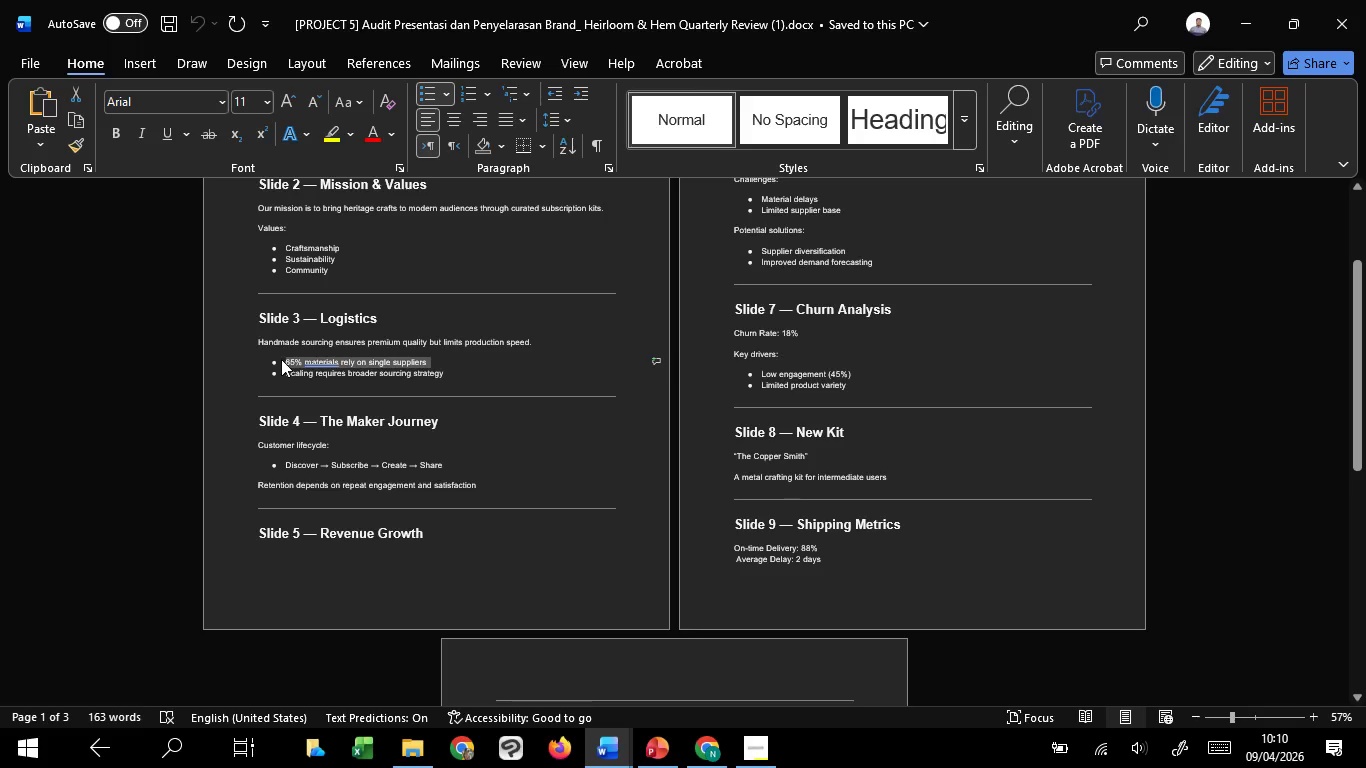 
key(Control+C)
 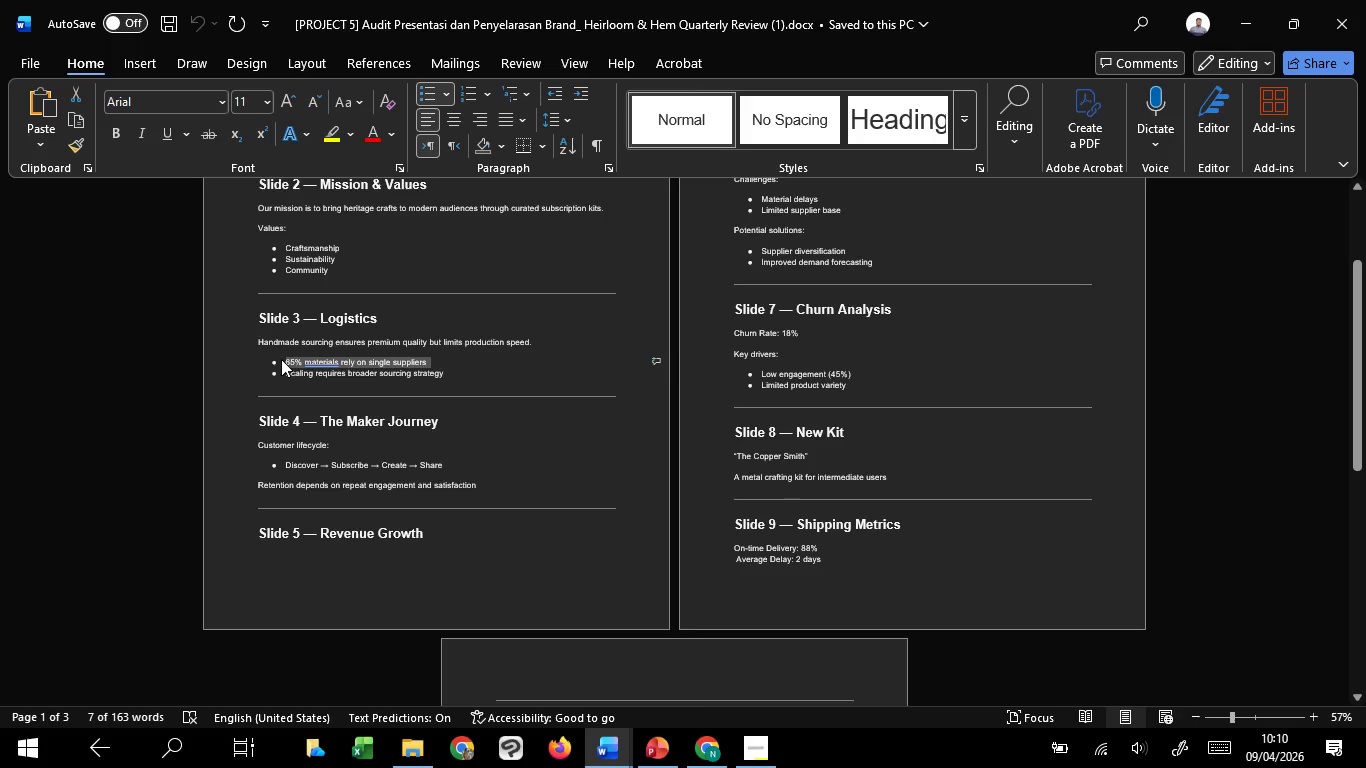 
key(Control+C)
 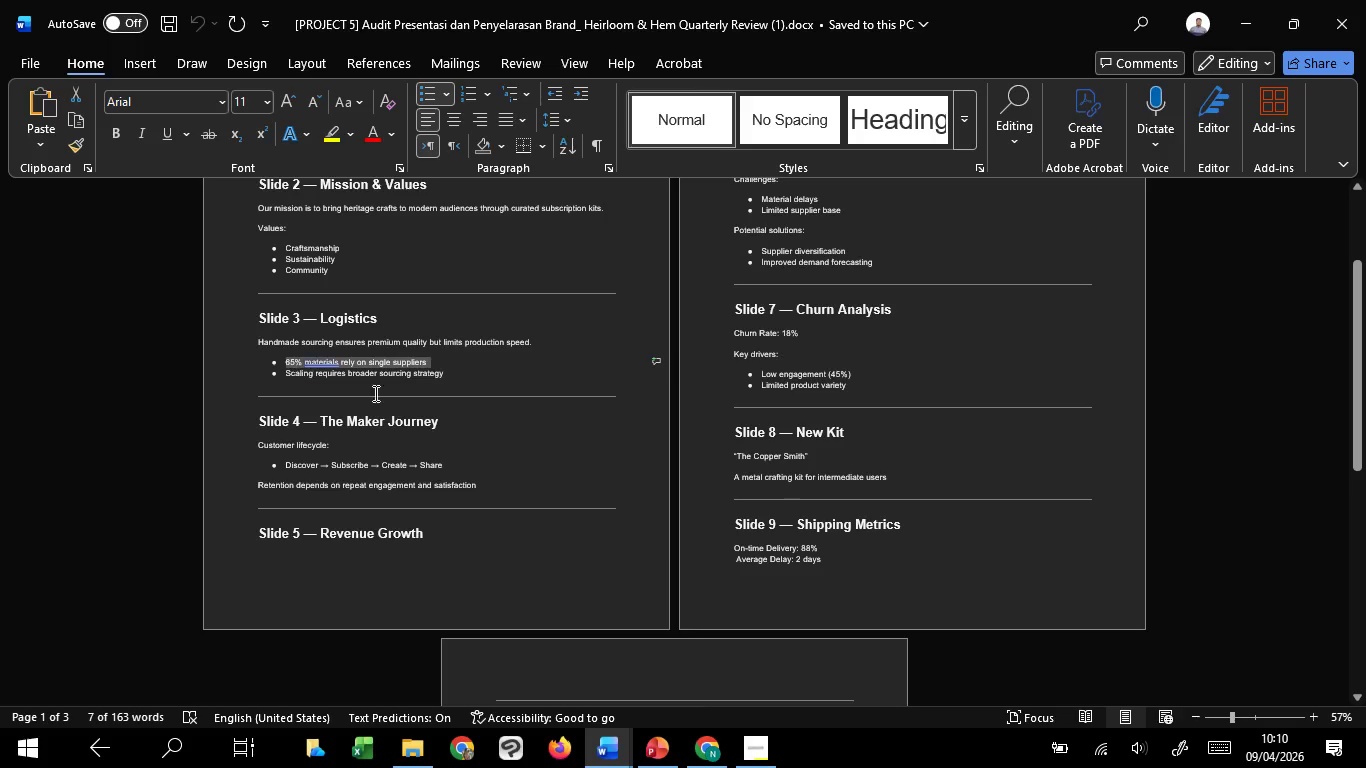 
key(Control+C)
 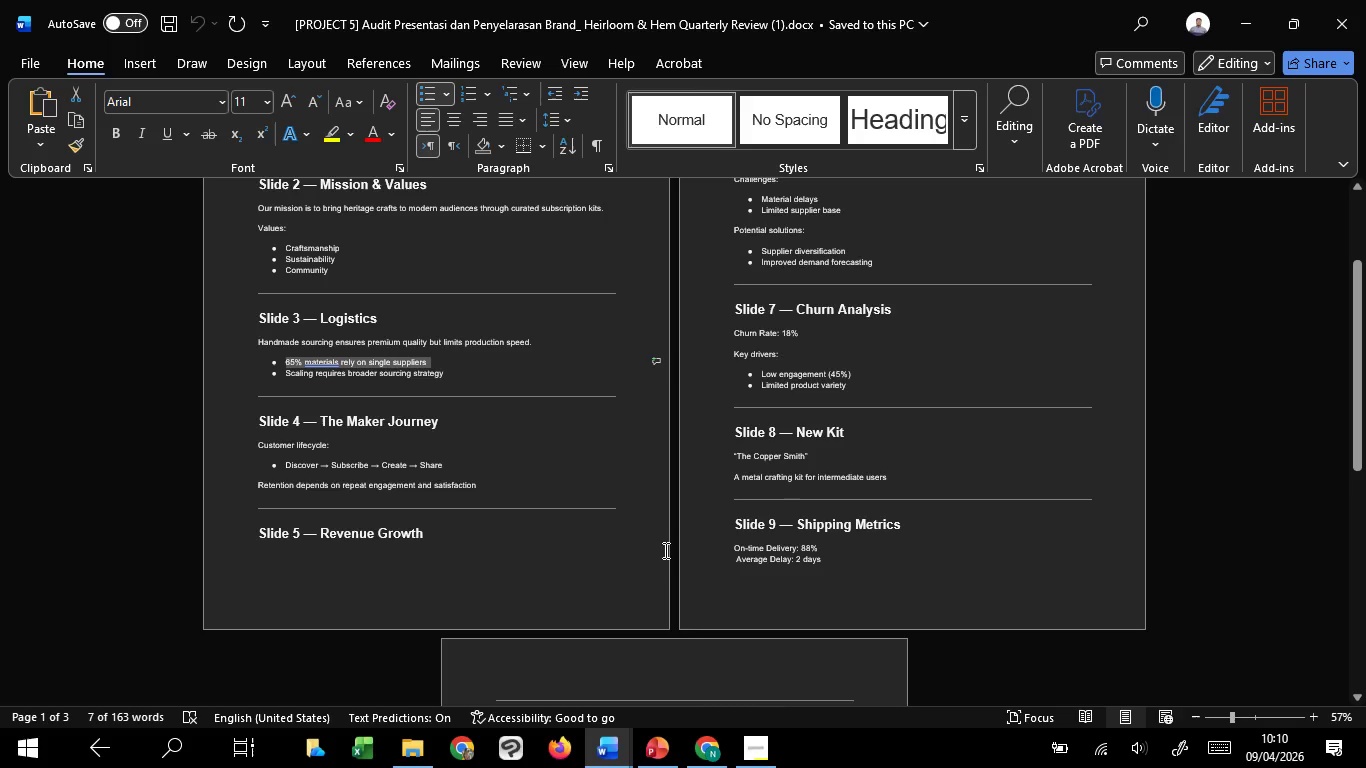 
key(Control+C)
 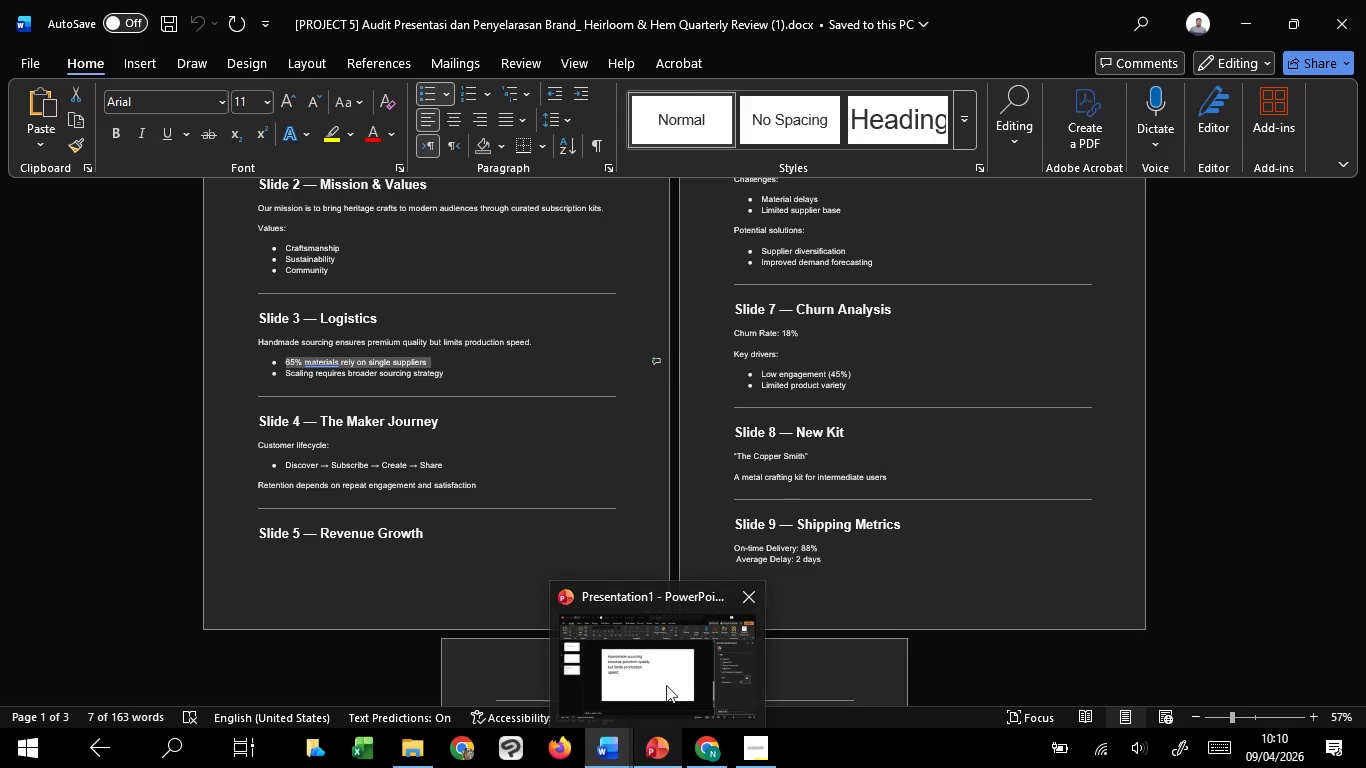 
left_click([671, 676])
 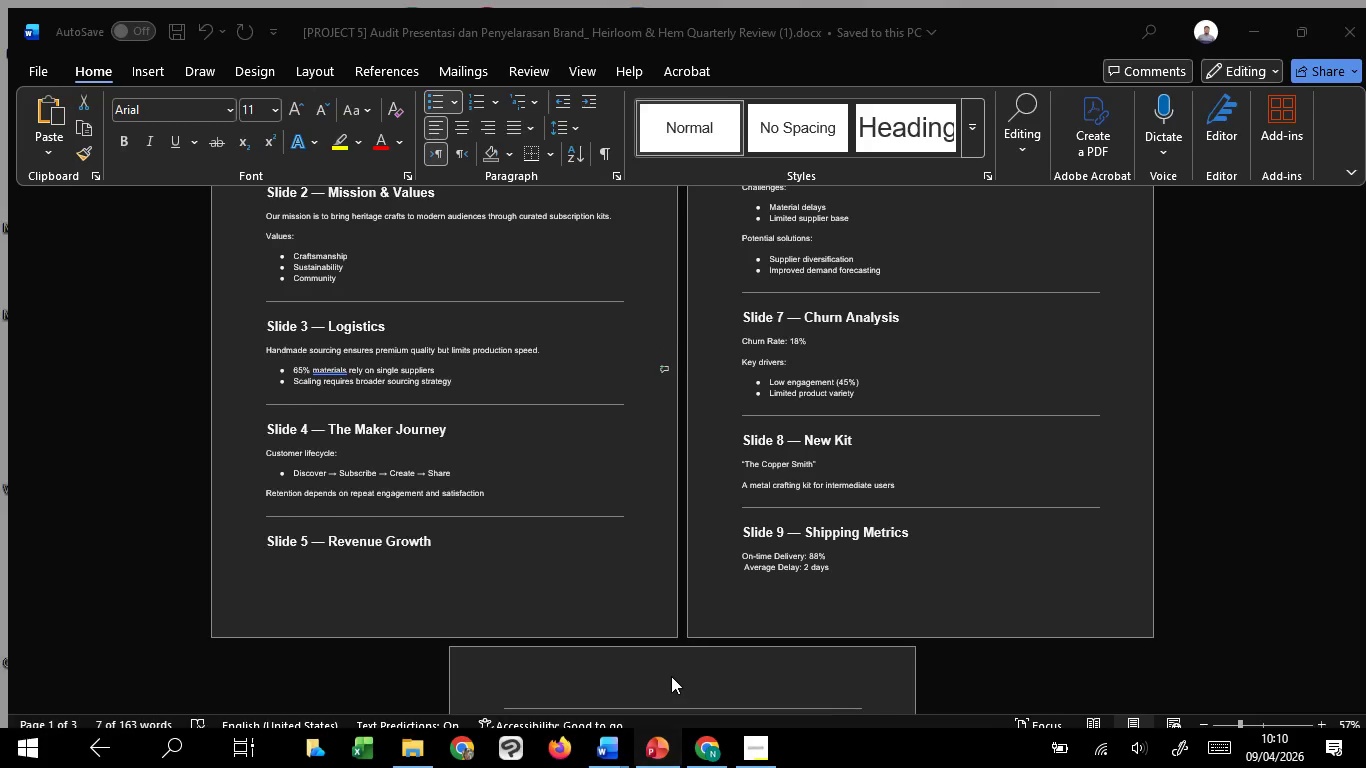 
key(Control+V)
 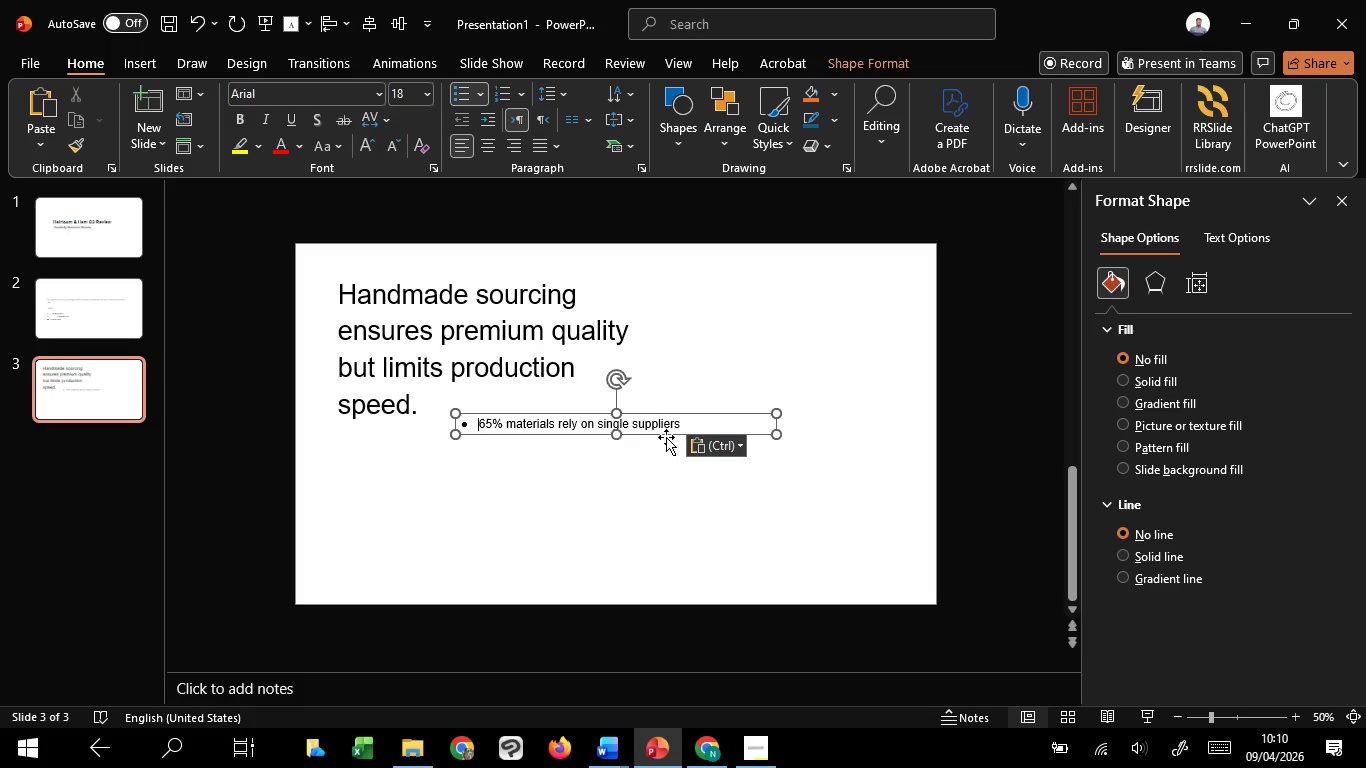 
left_click_drag(start_coordinate=[666, 437], to_coordinate=[690, 476])
 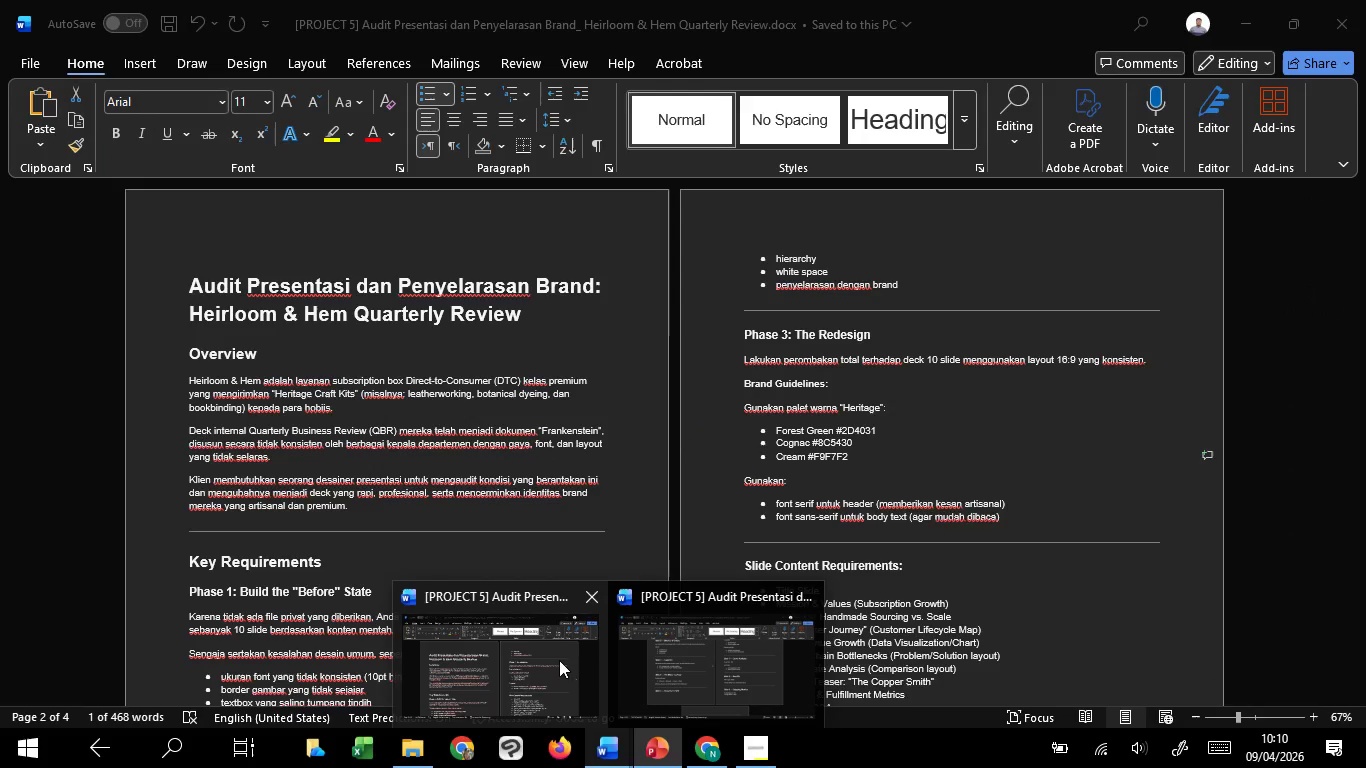 
left_click([733, 688])
 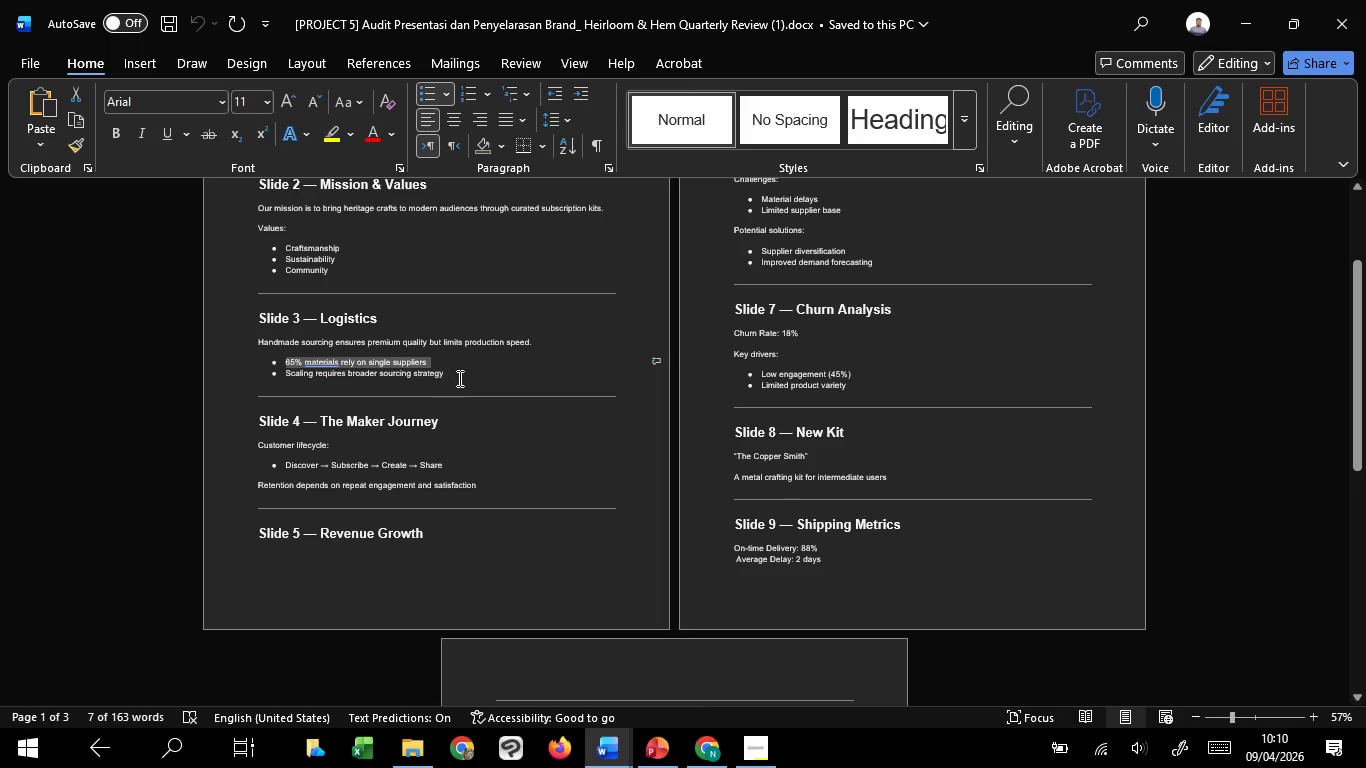 
left_click_drag(start_coordinate=[458, 378], to_coordinate=[284, 377])
 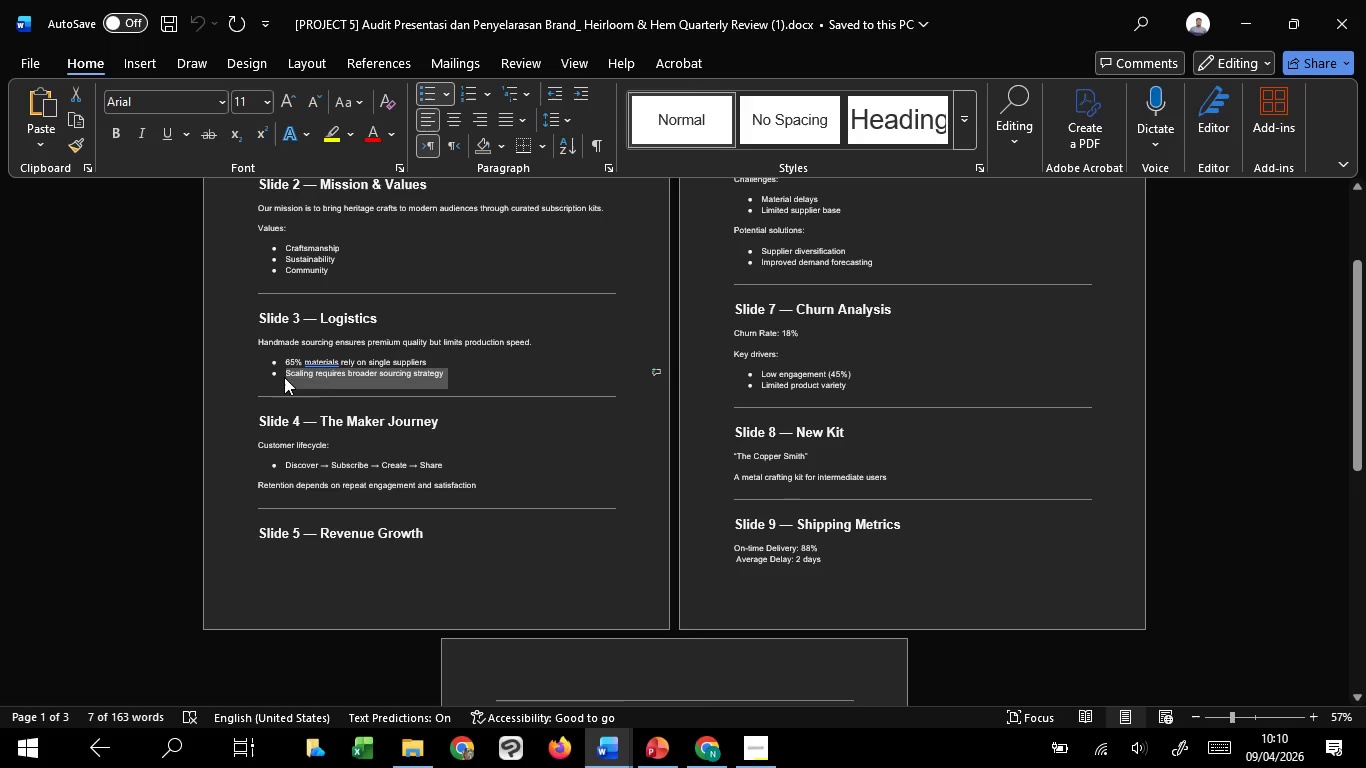 
key(Control+C)
 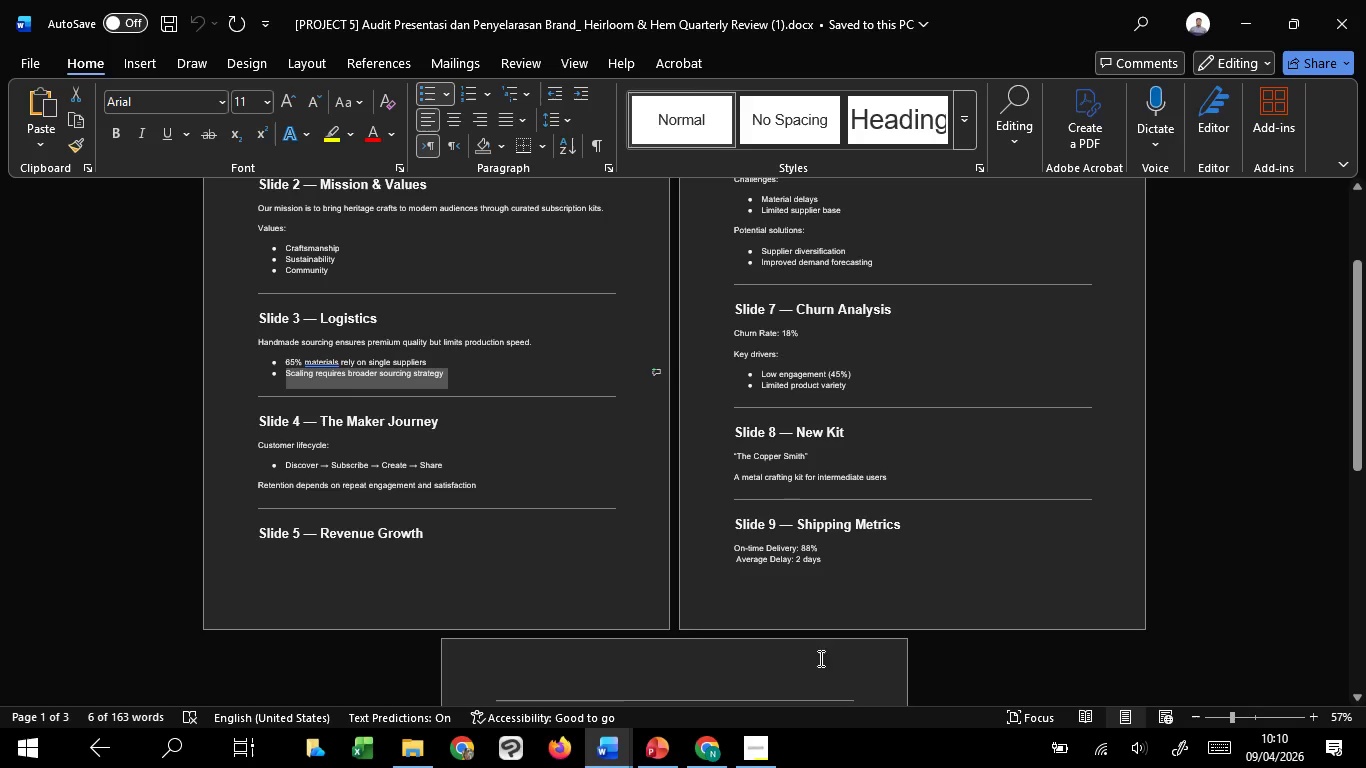 
key(Control+C)
 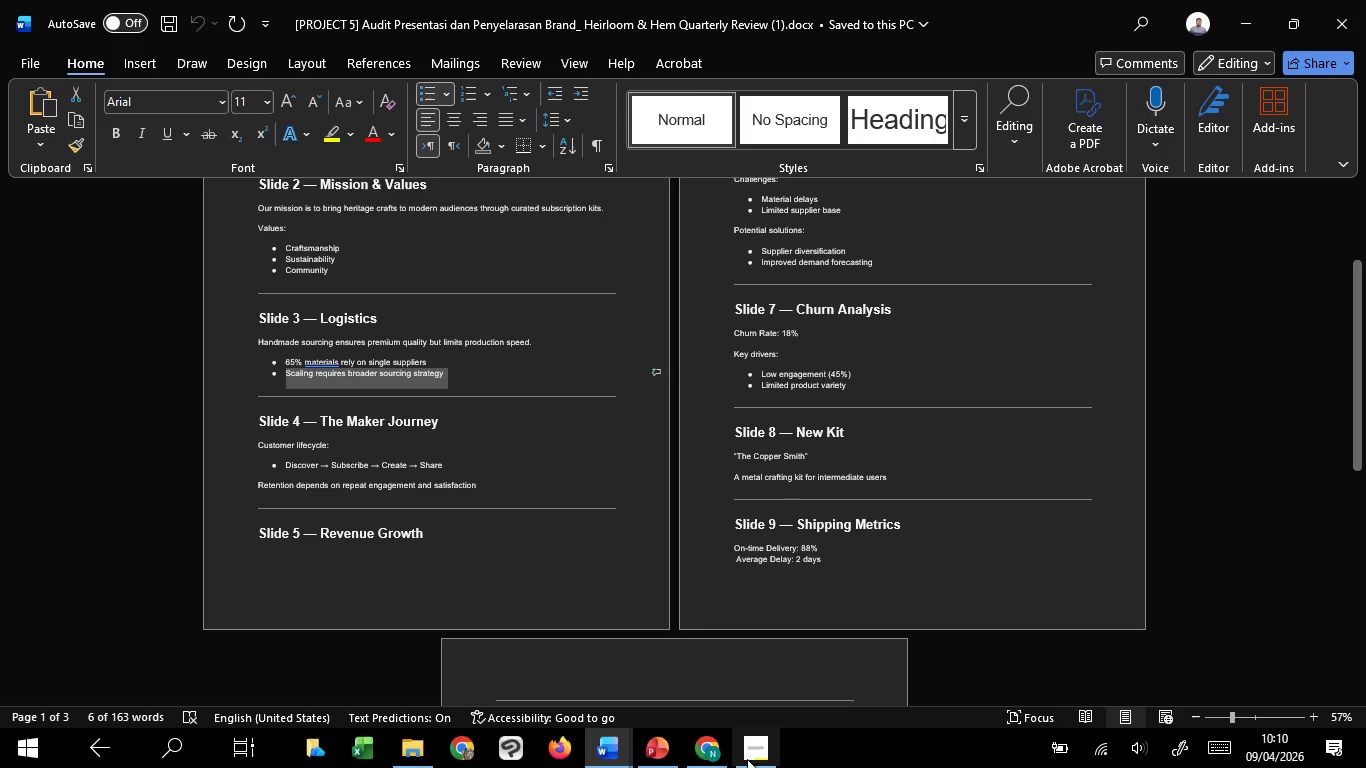 
key(Control+C)
 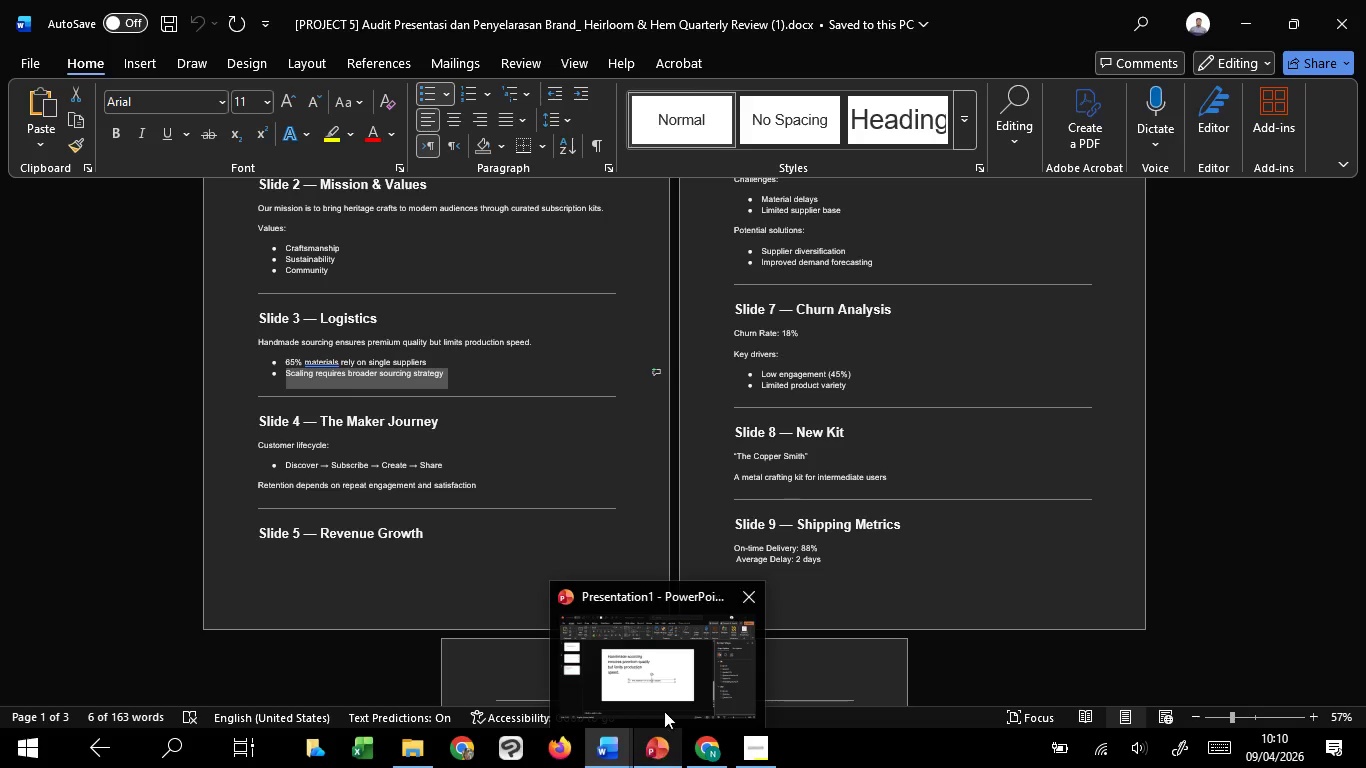 
left_click([687, 661])
 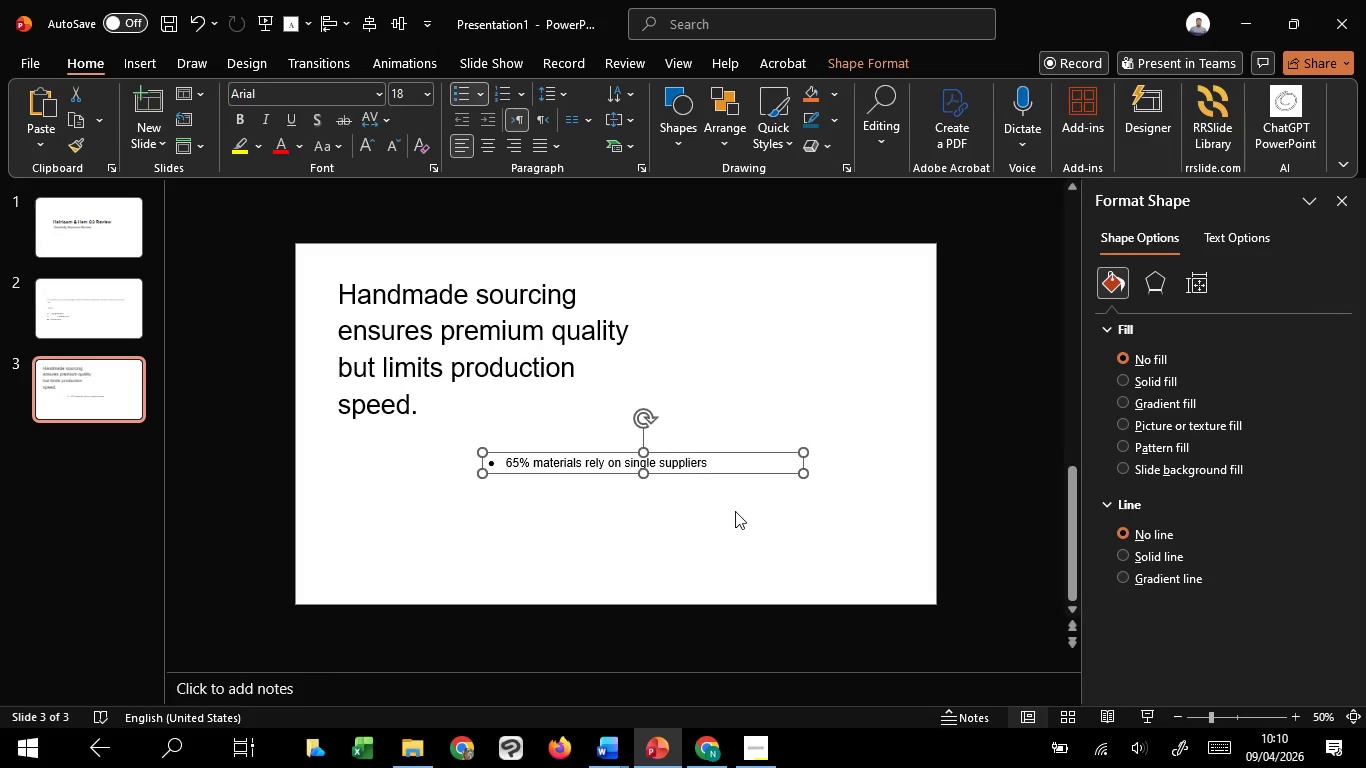 
key(Control+V)
 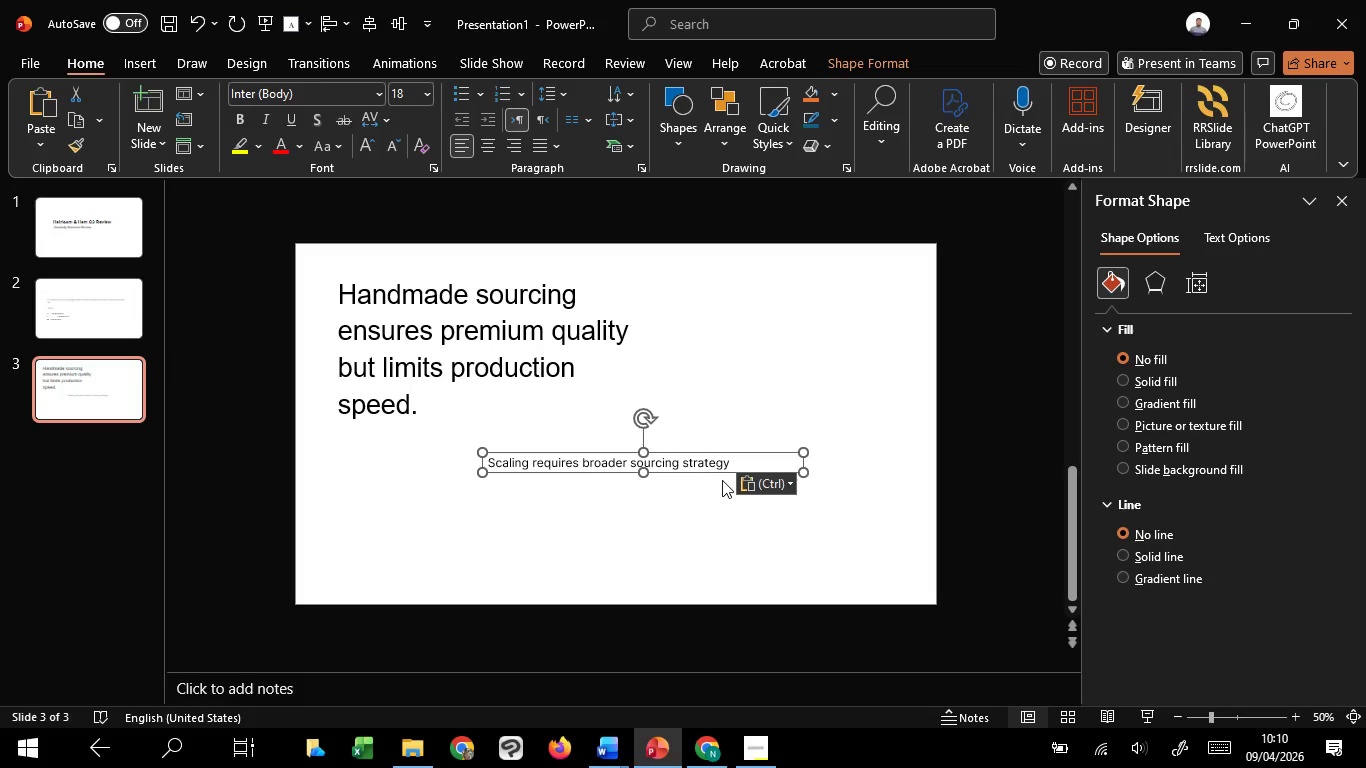 
key(Control+Z)
 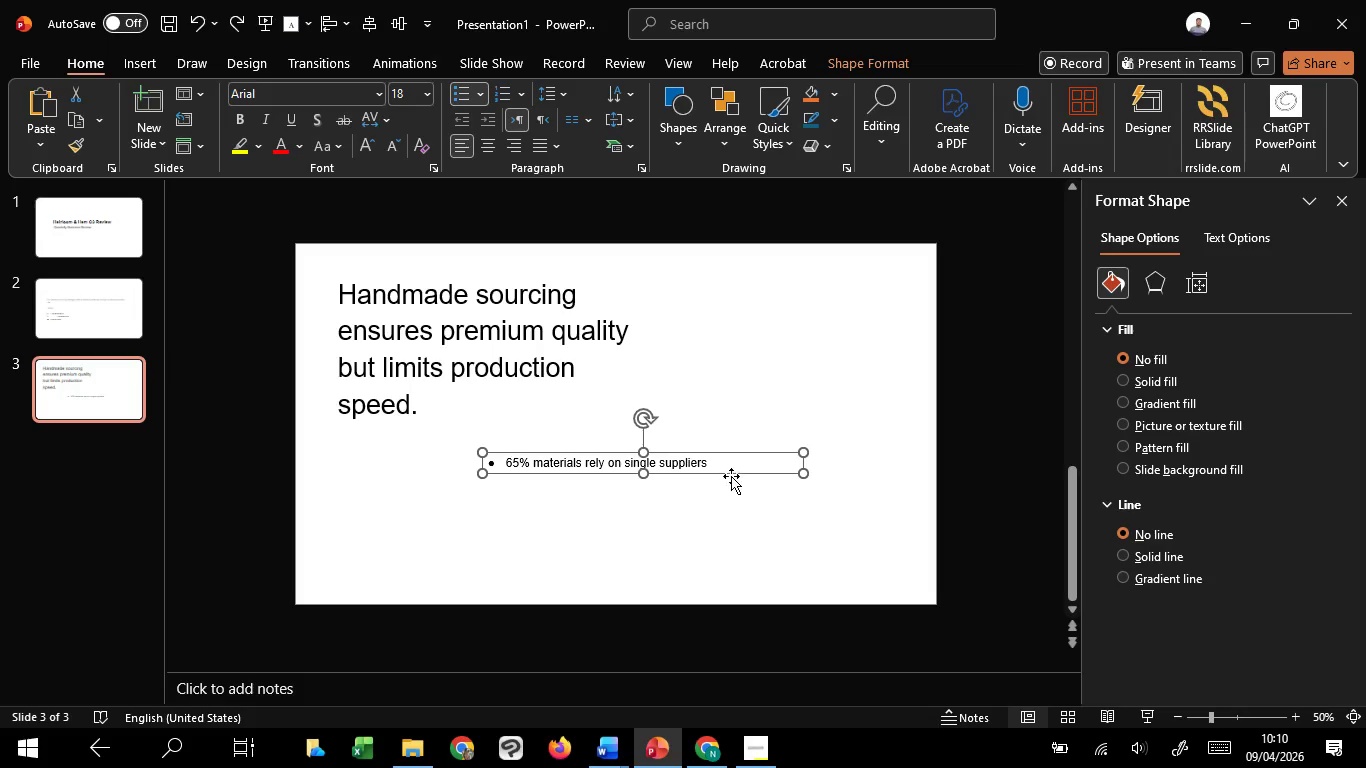 
hold_key(key=ShiftLeft, duration=1.17)
hold_key(key=ControlLeft, duration=1.52)
left_click_drag(start_coordinate=[736, 473], to_coordinate=[731, 508])
 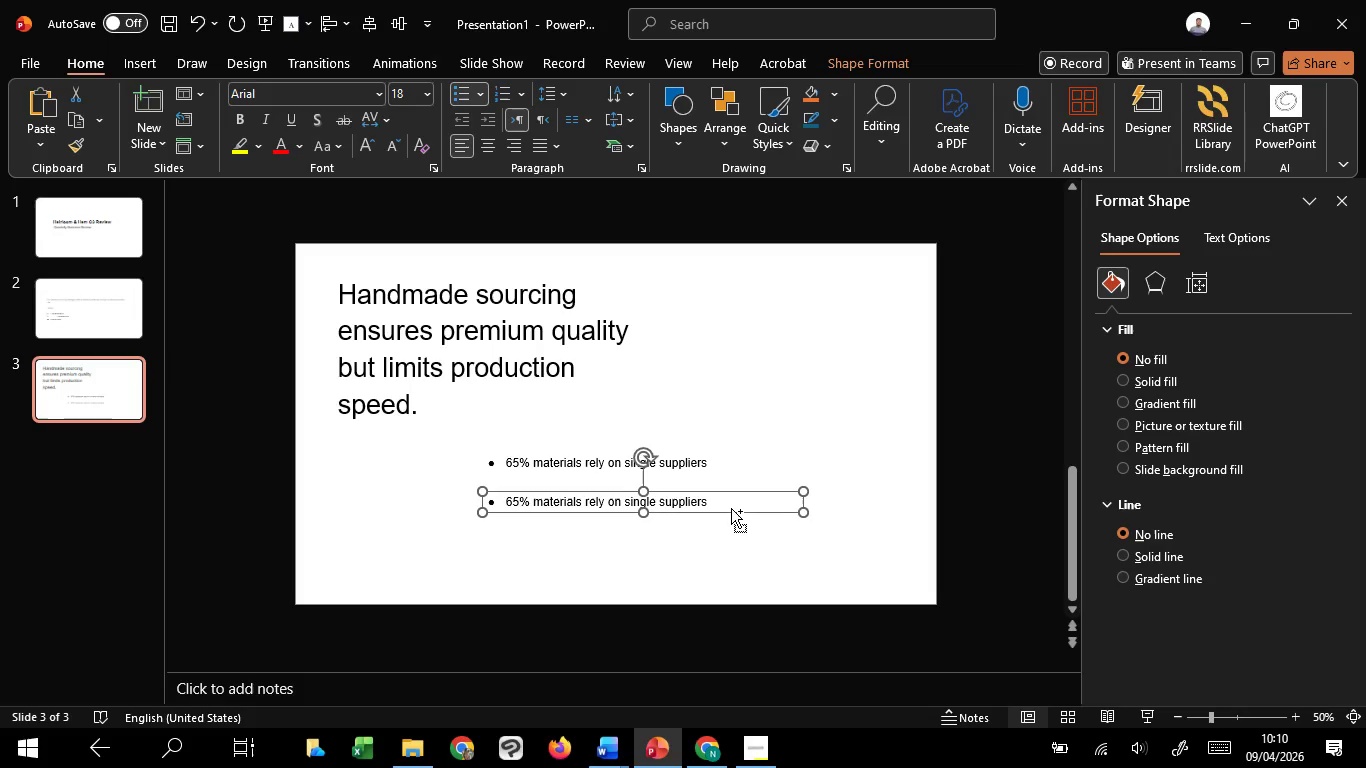 
key(Control+V)
 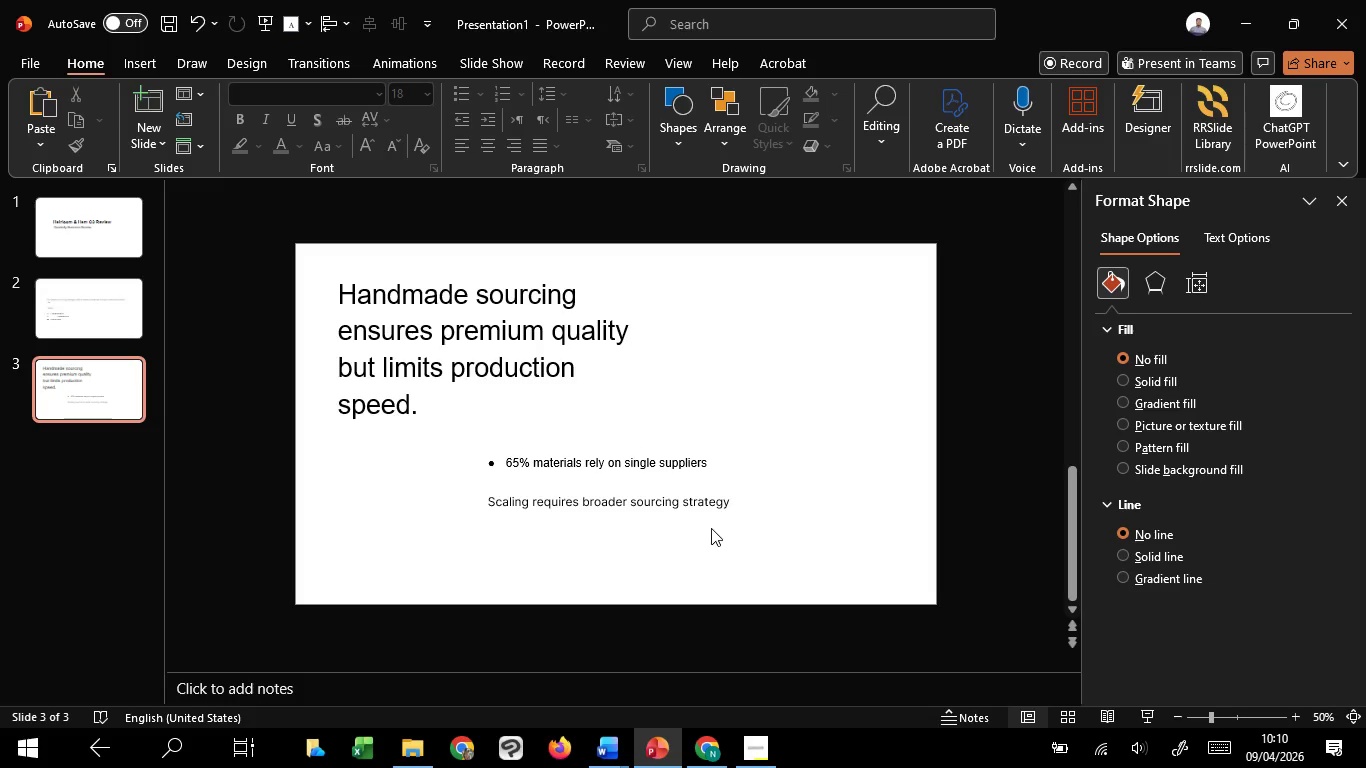 
double_click([706, 502])
 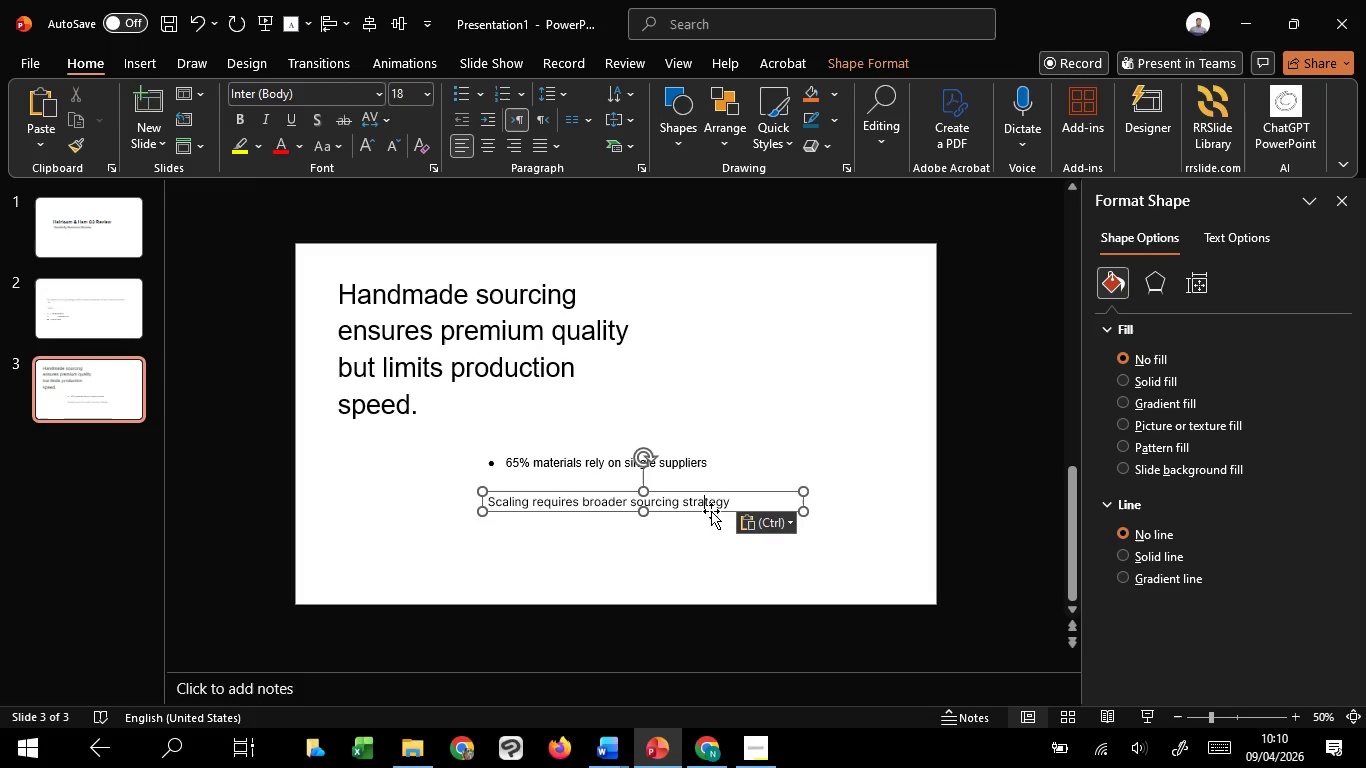 
left_click_drag(start_coordinate=[711, 511], to_coordinate=[666, 492])
 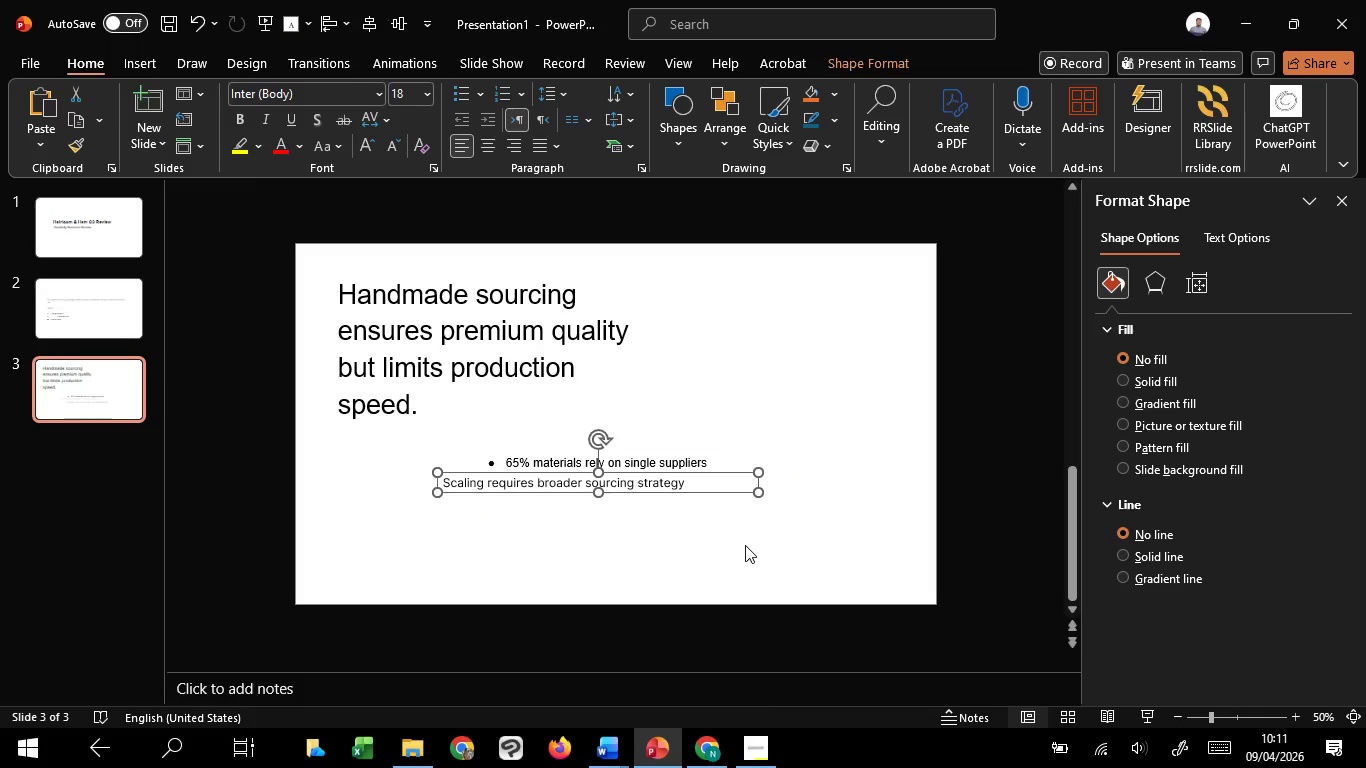 
left_click([745, 545])
 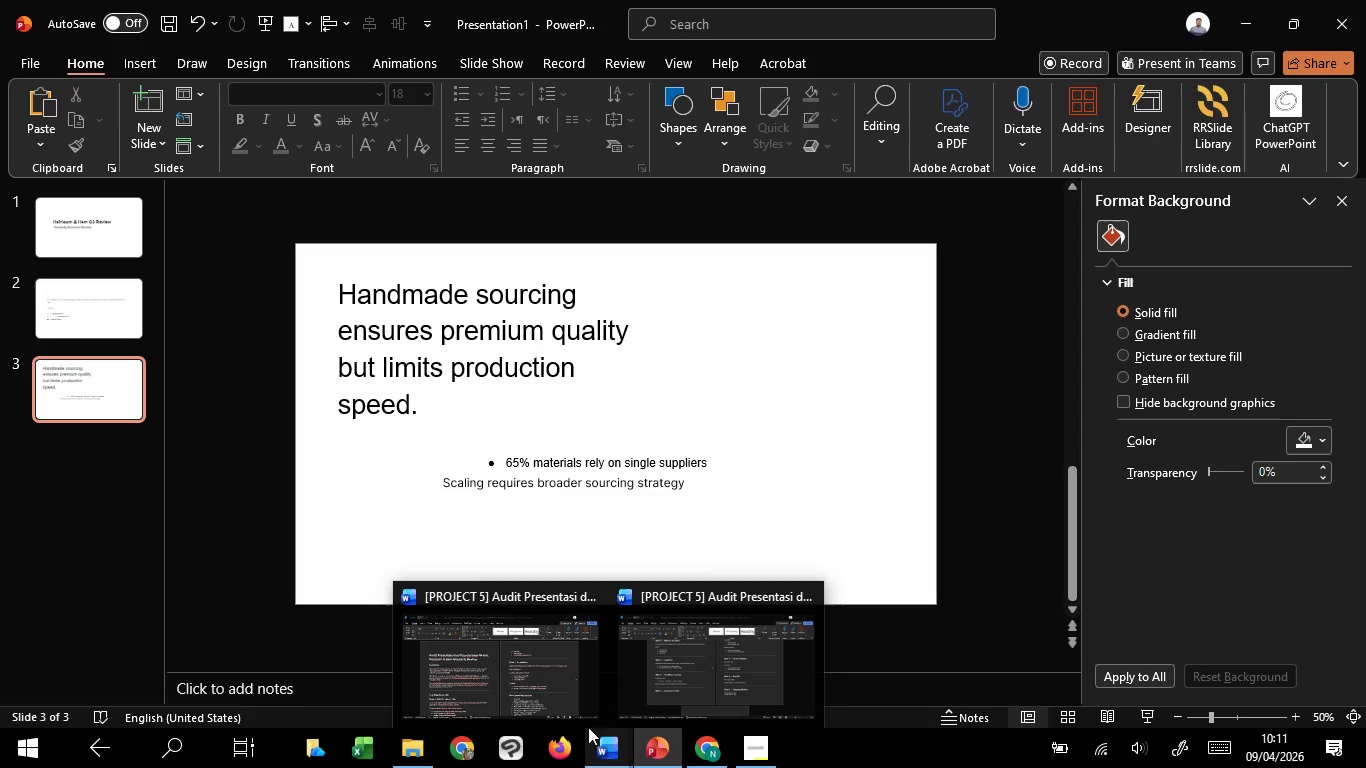 
wait(7.11)
 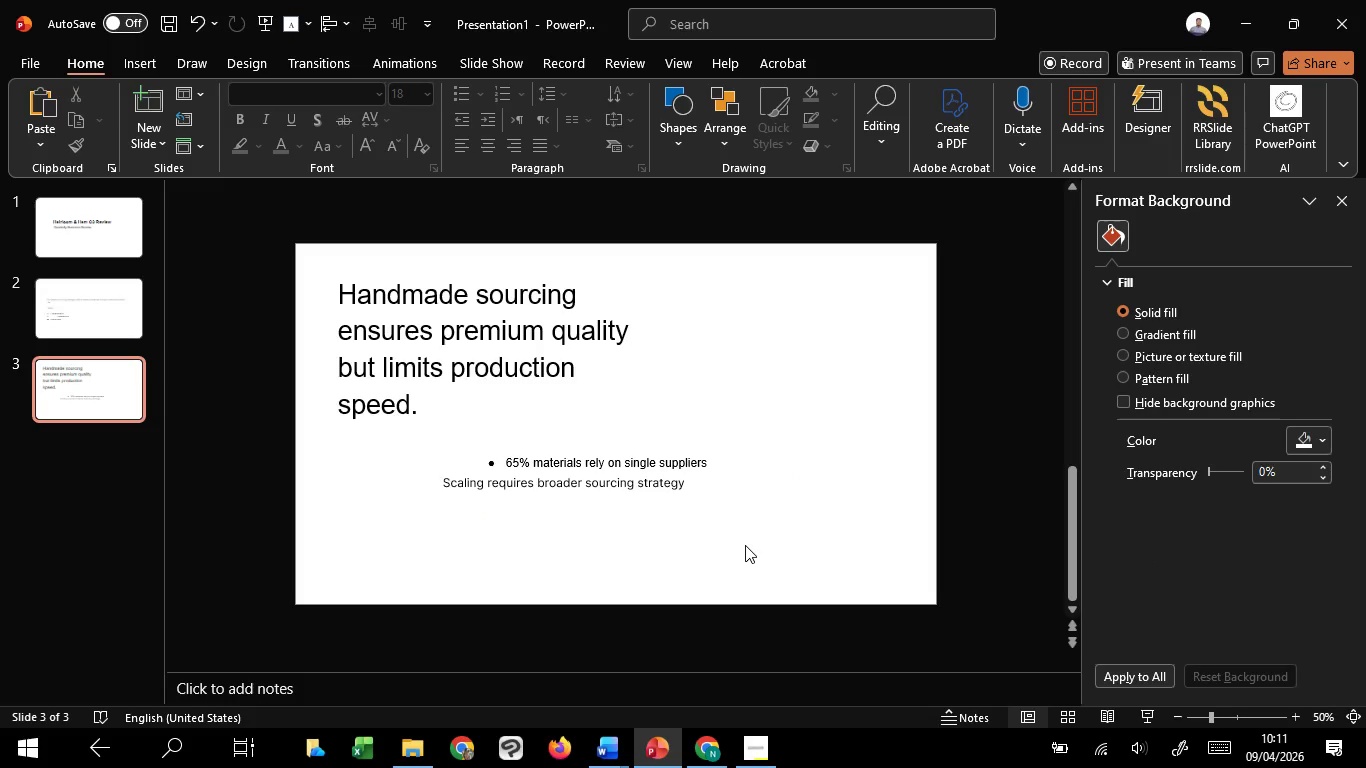 
left_click([580, 695])
 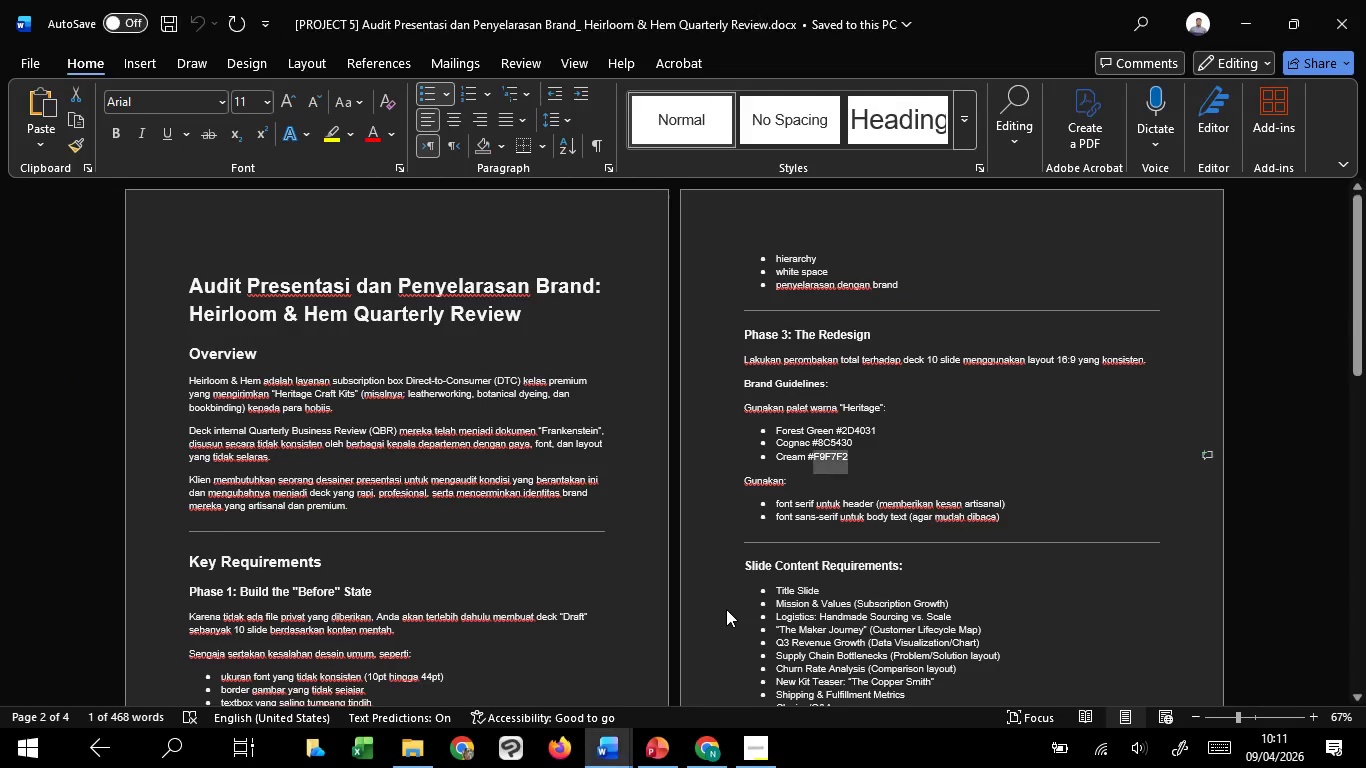 
scroll: coordinate [726, 609], scroll_direction: down, amount: 6.0
 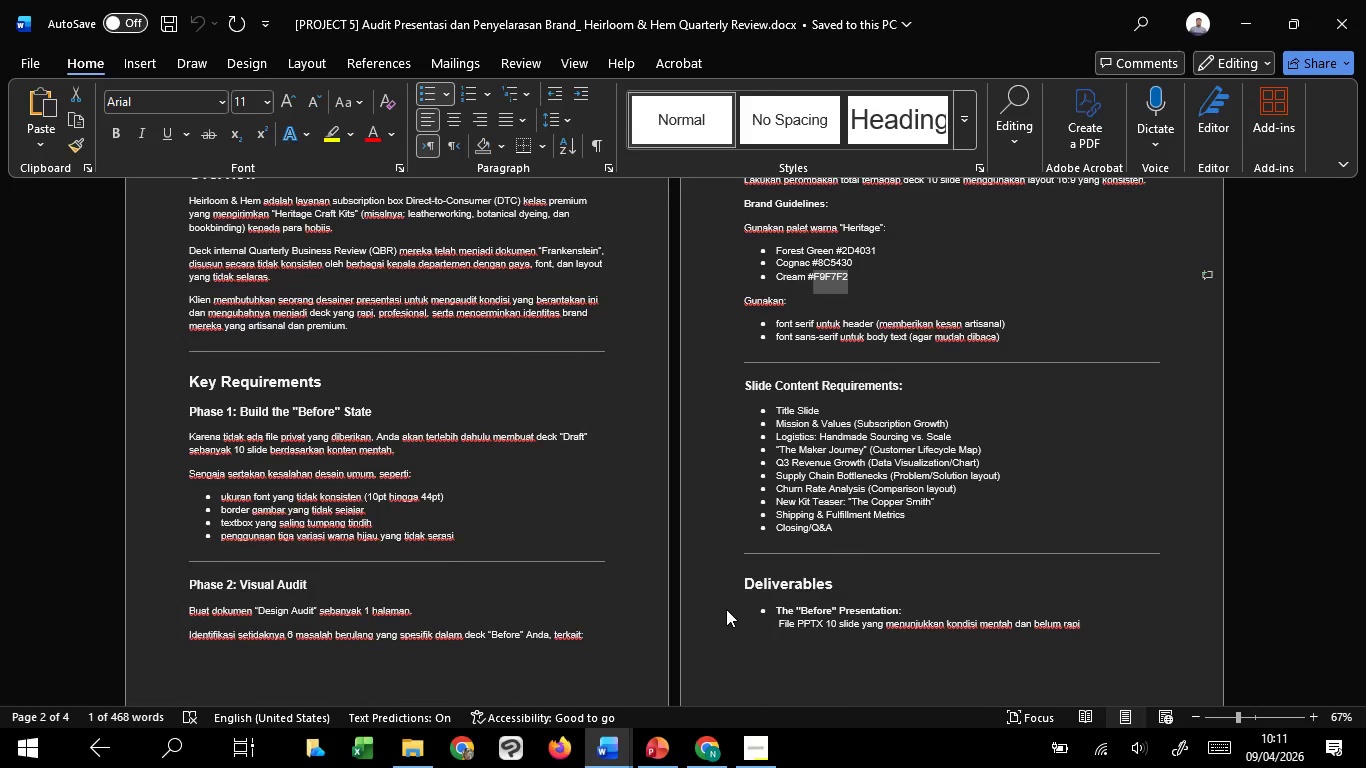 
wait(7.34)
 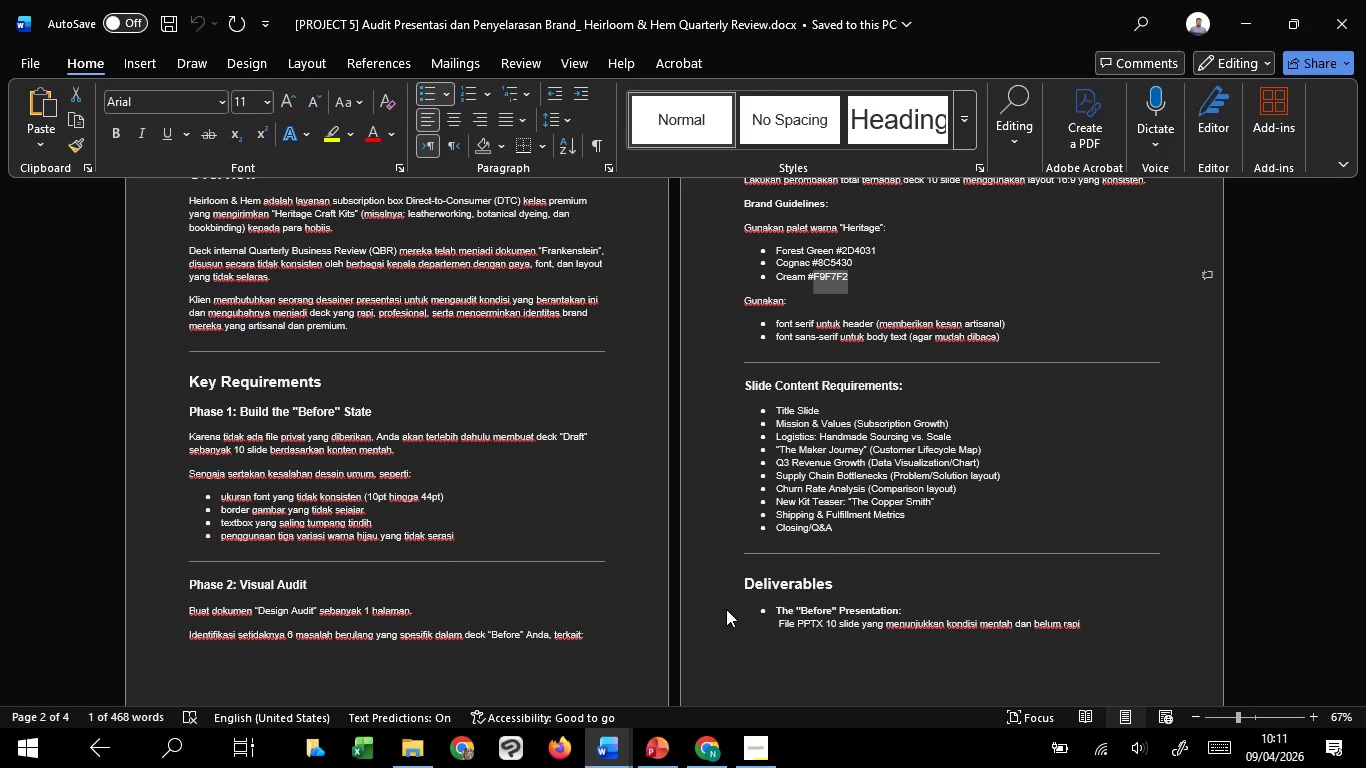 
left_click([691, 689])
 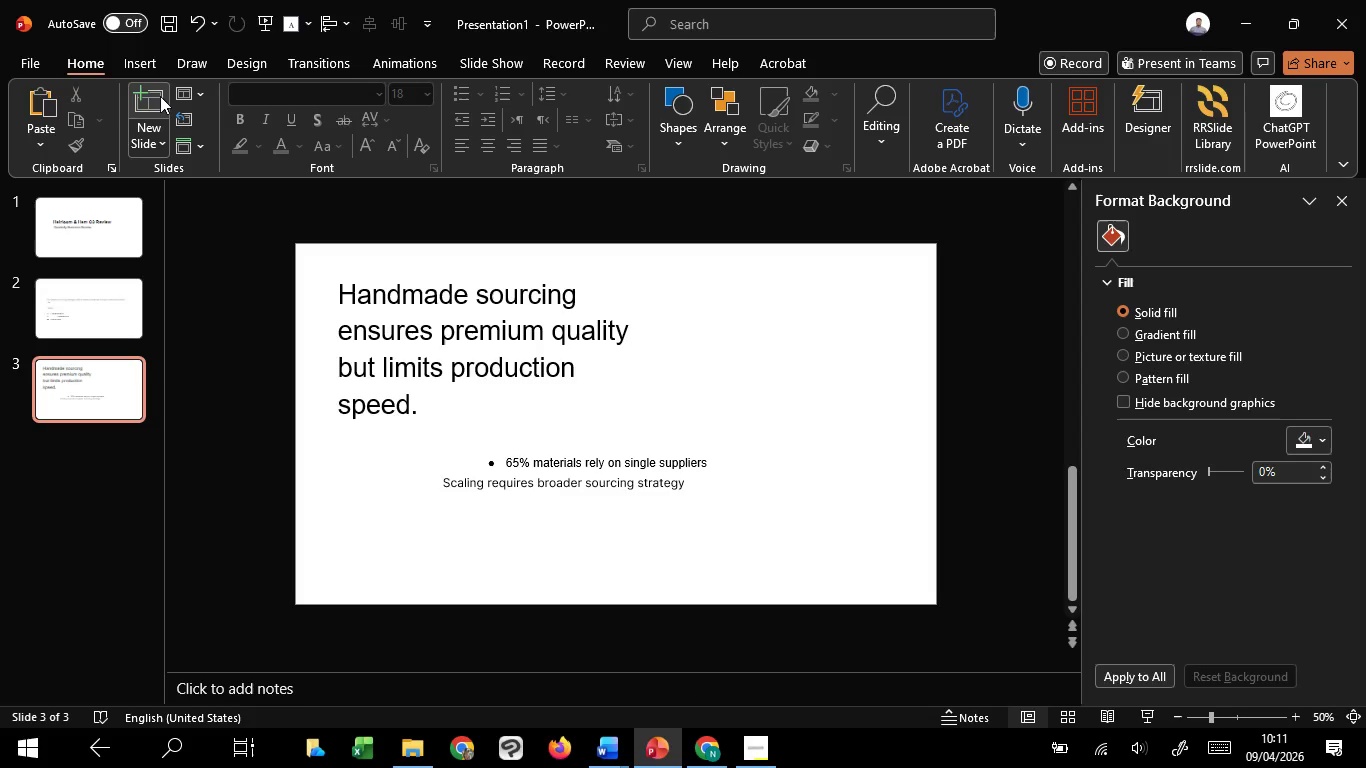 
left_click([160, 96])
 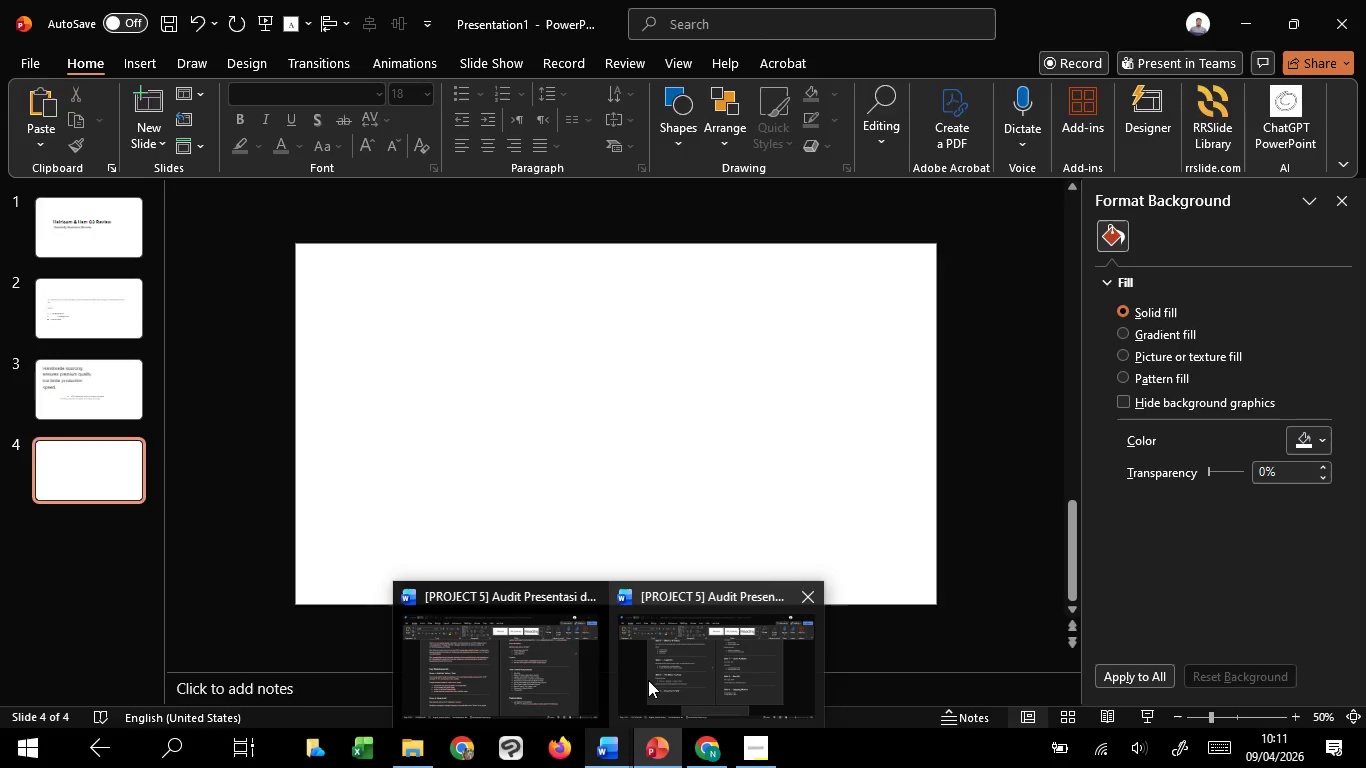 
left_click([664, 672])
 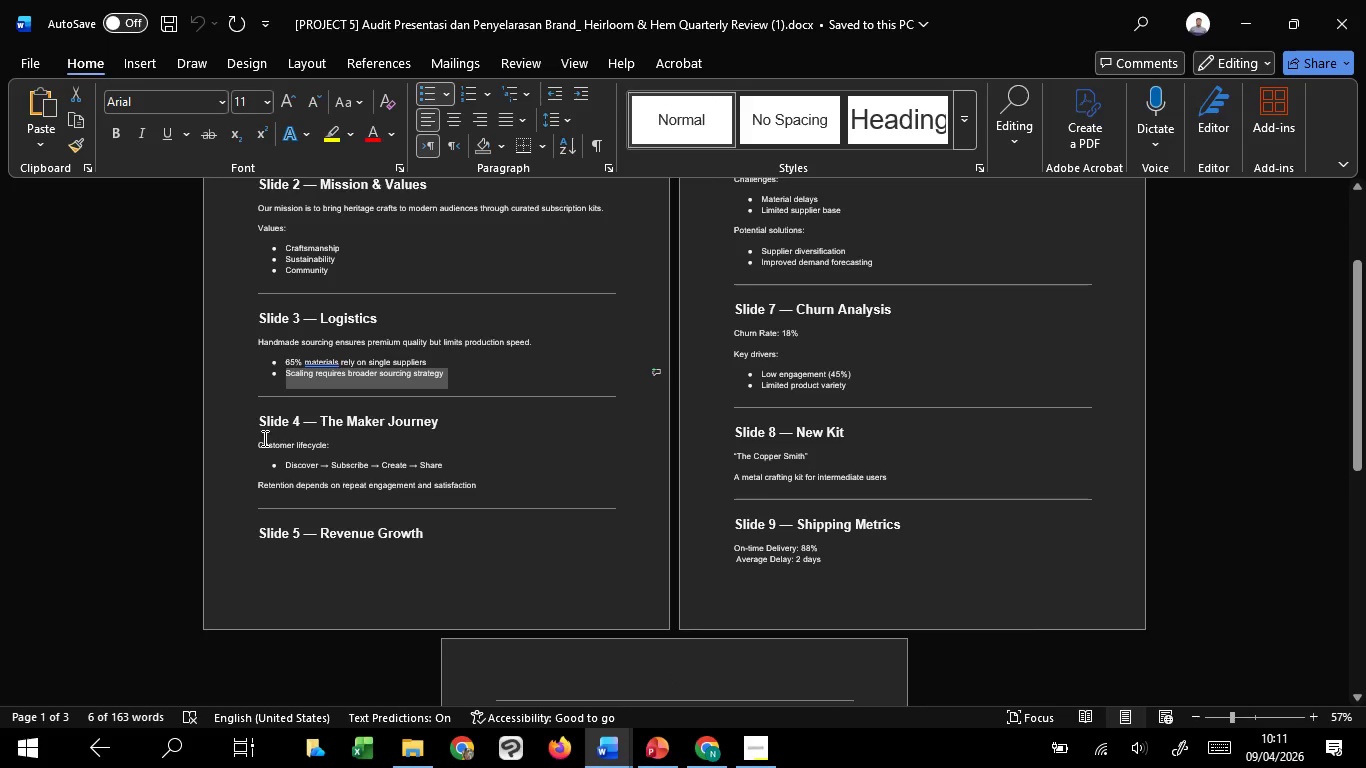 
left_click_drag(start_coordinate=[263, 438], to_coordinate=[473, 490])
 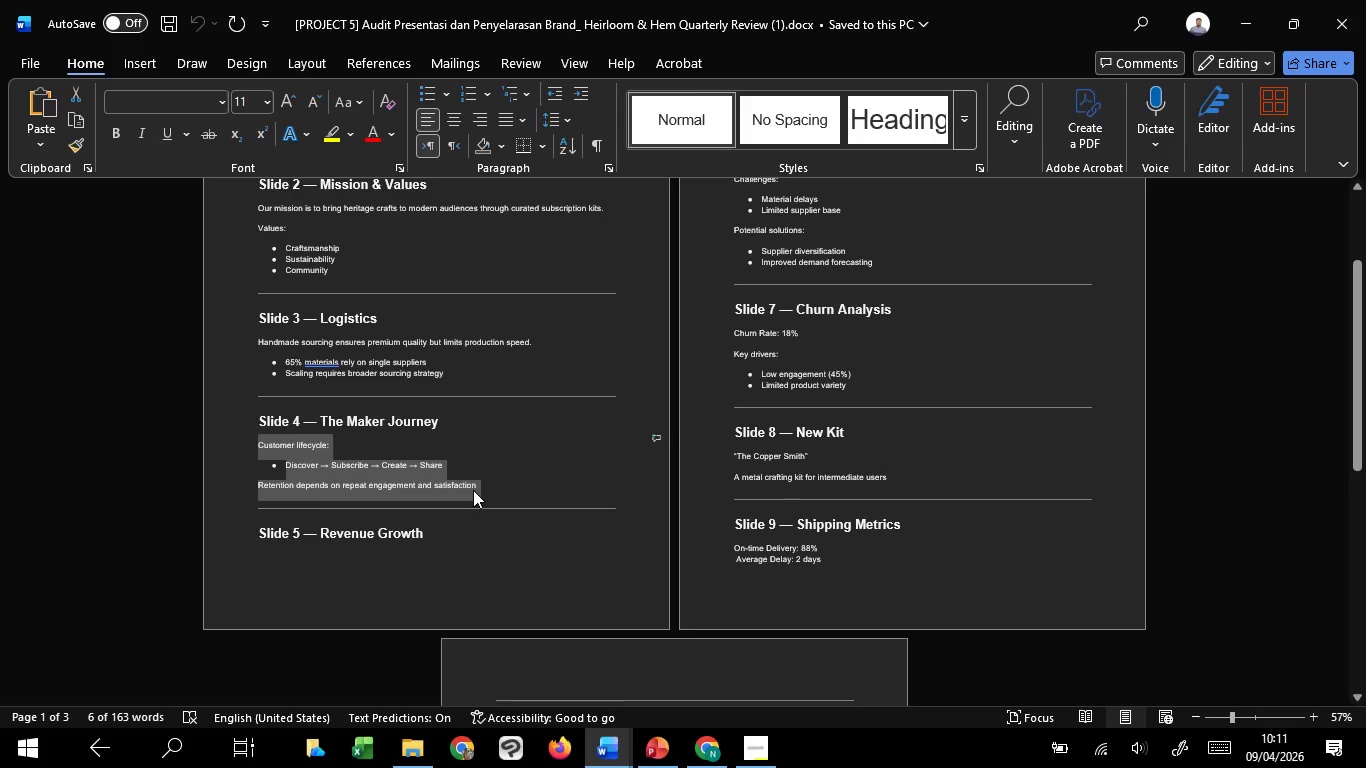 
key(Control+C)
 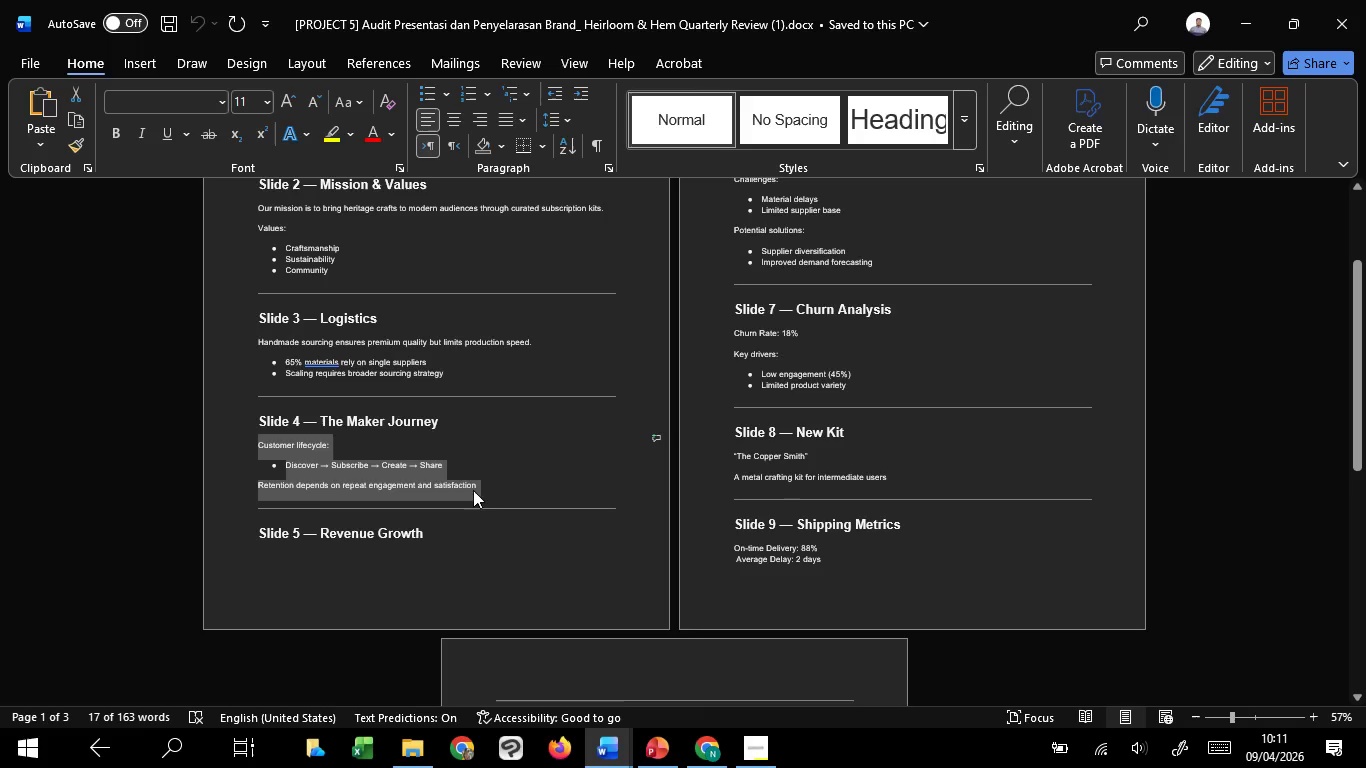 
key(Control+C)
 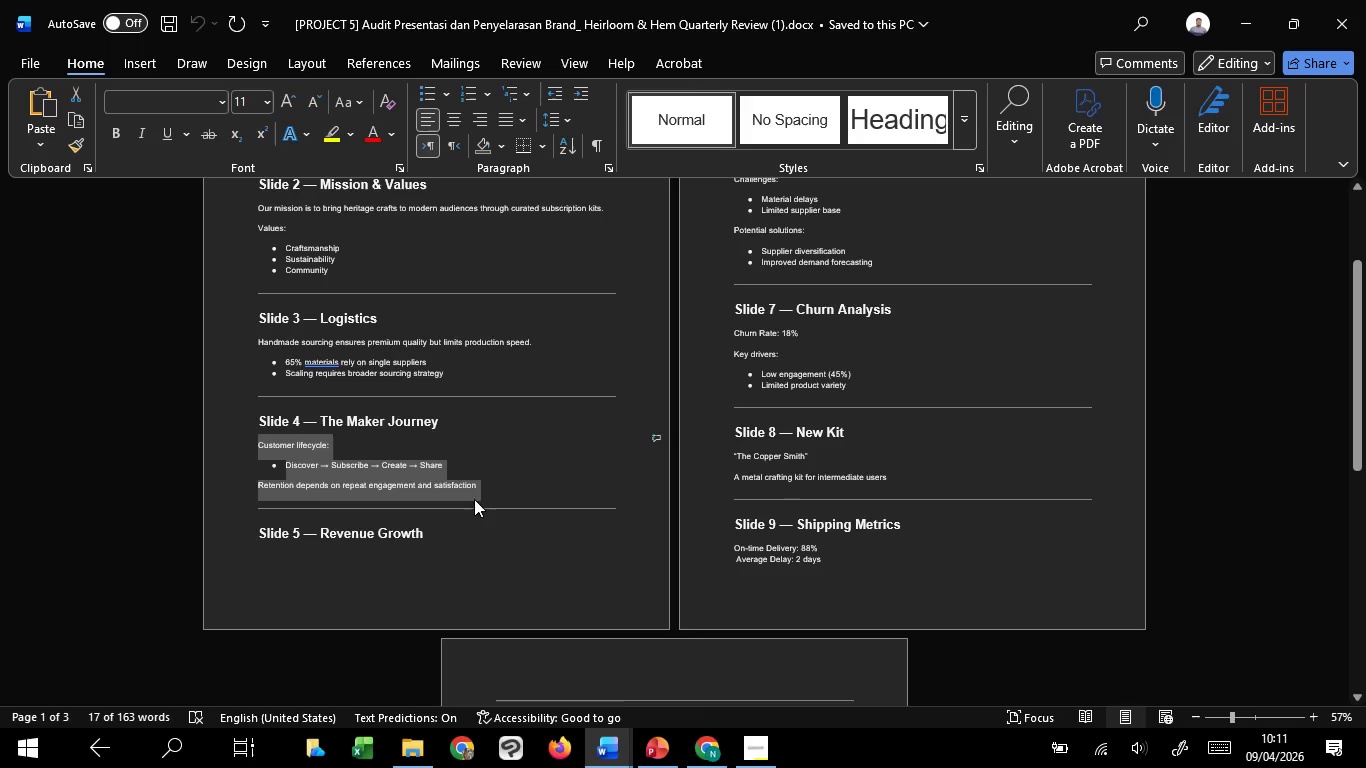 
key(Control+C)
 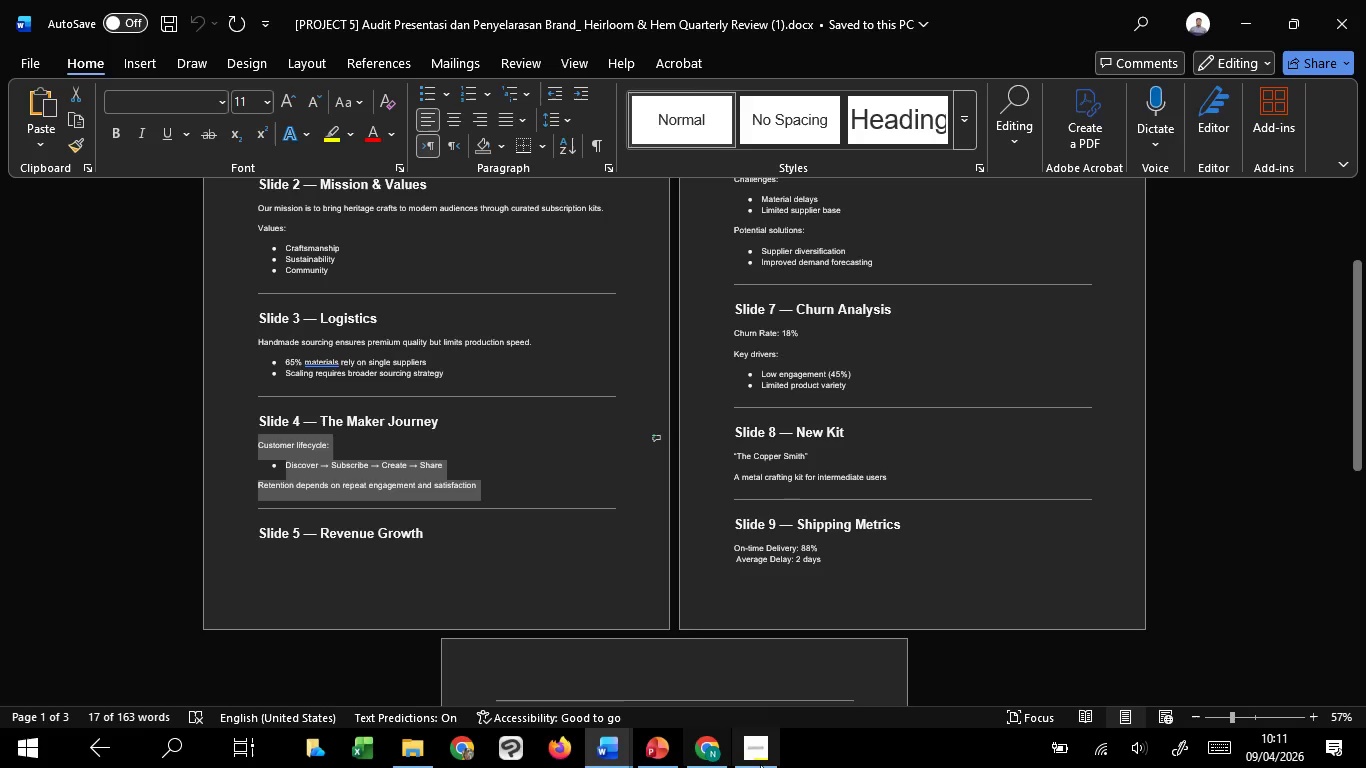 
key(Control+C)
 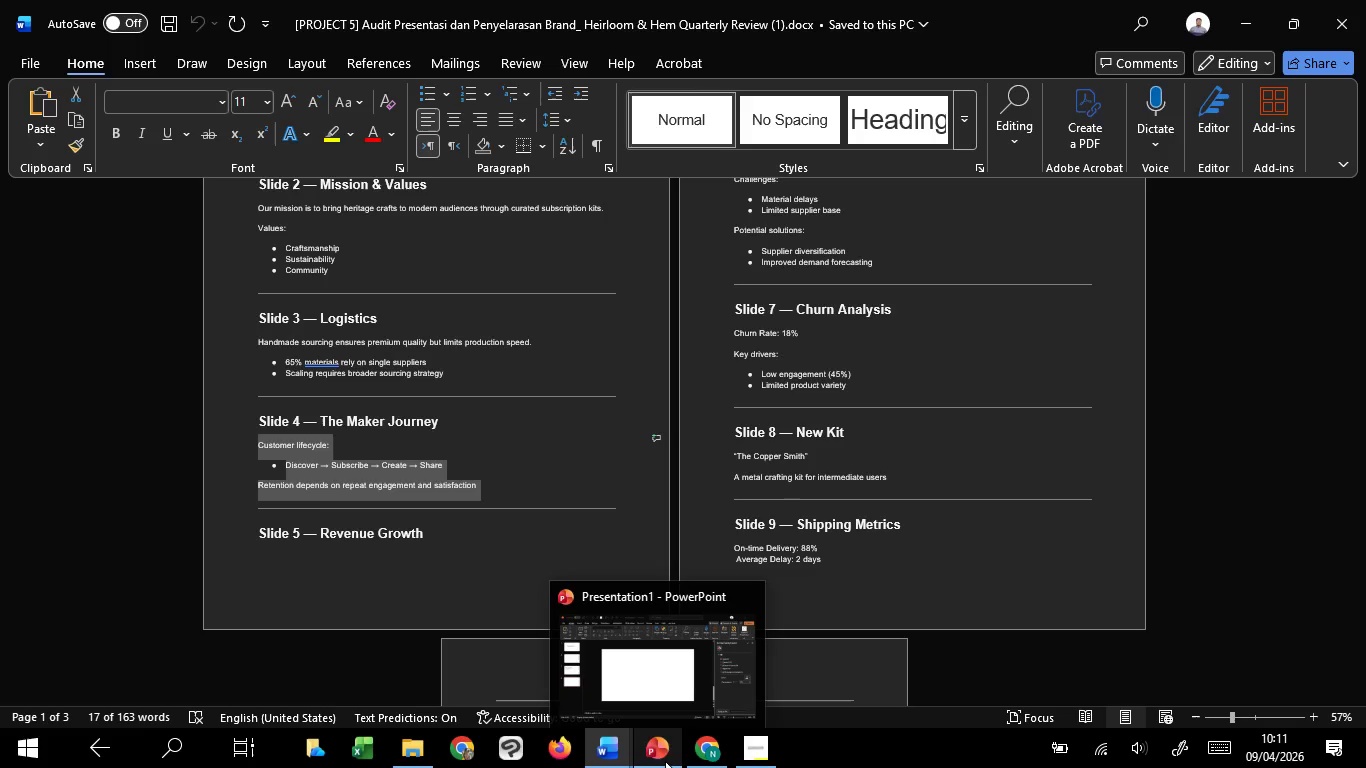 
left_click([678, 694])
 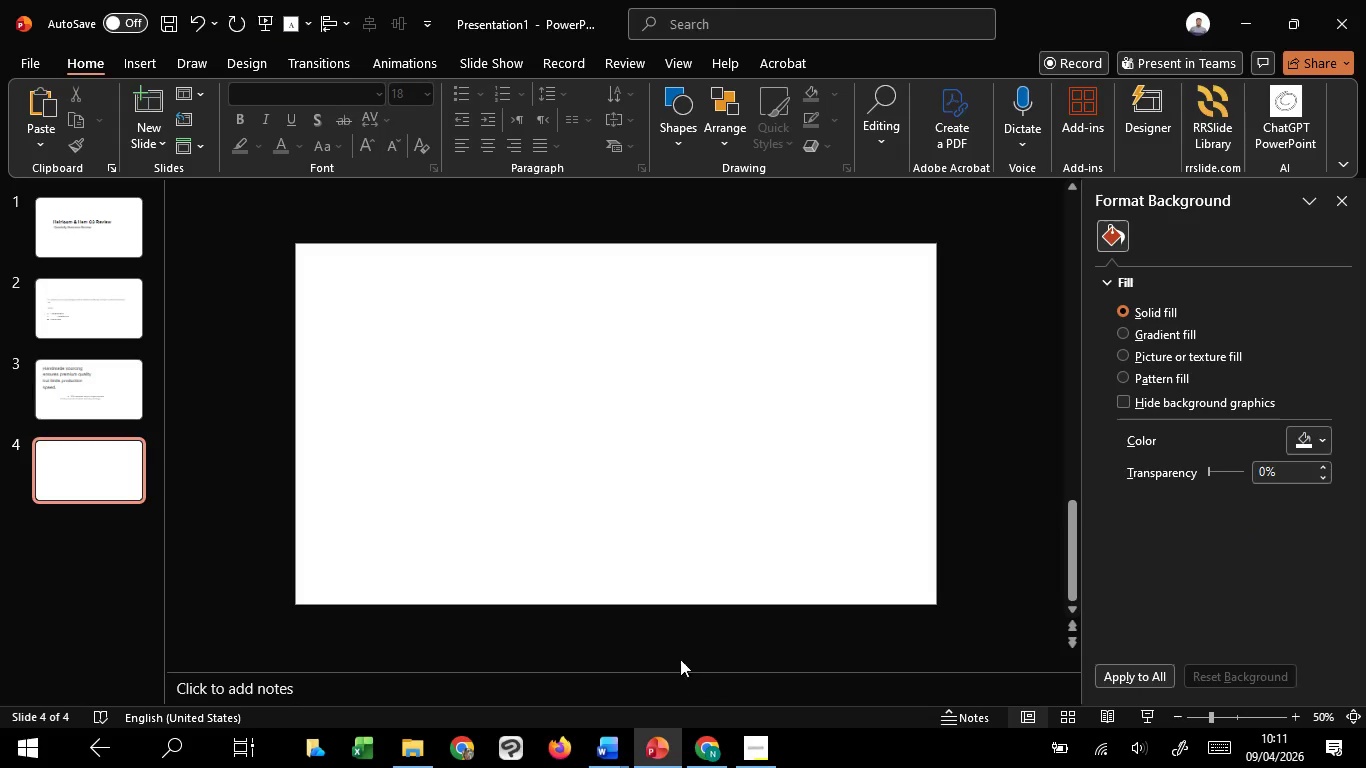 
key(Control+V)
 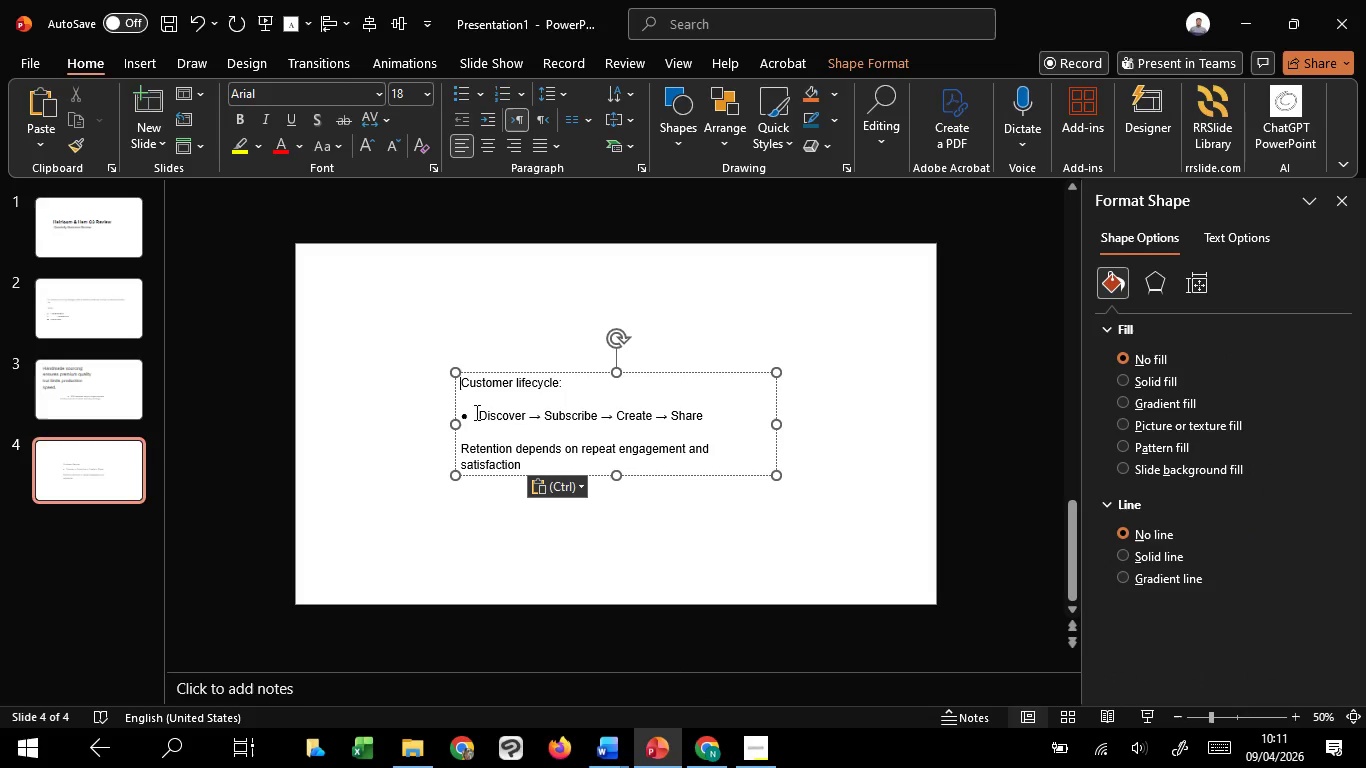 
left_click([478, 412])
 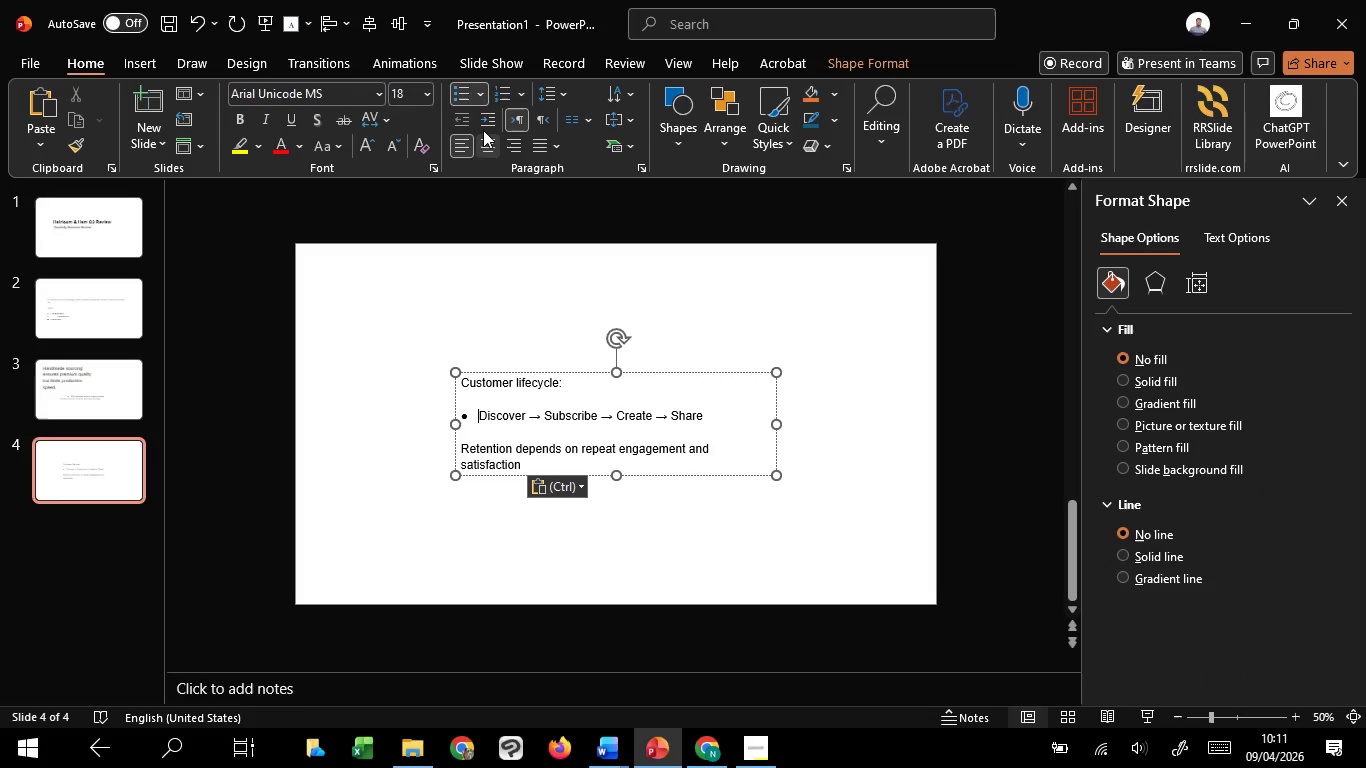 
left_click([486, 119])
 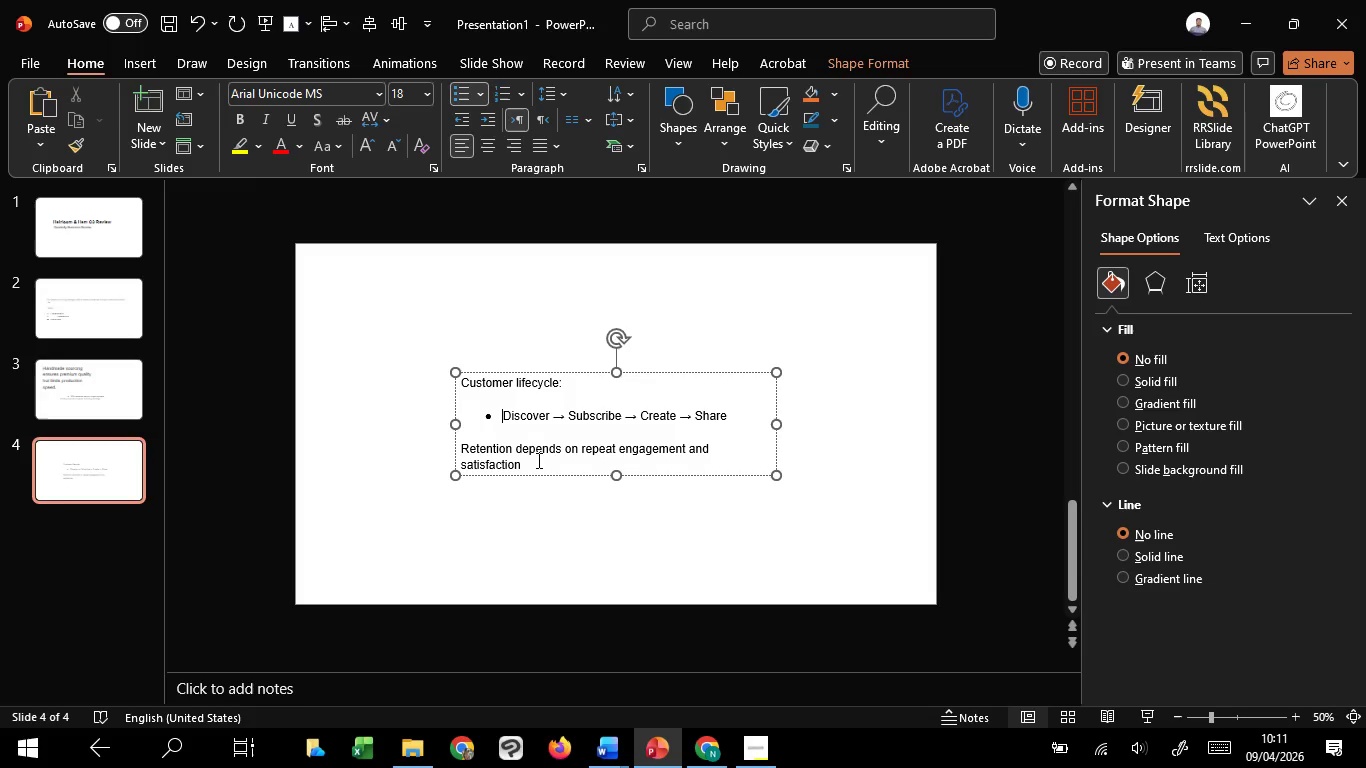 
left_click([536, 461])
 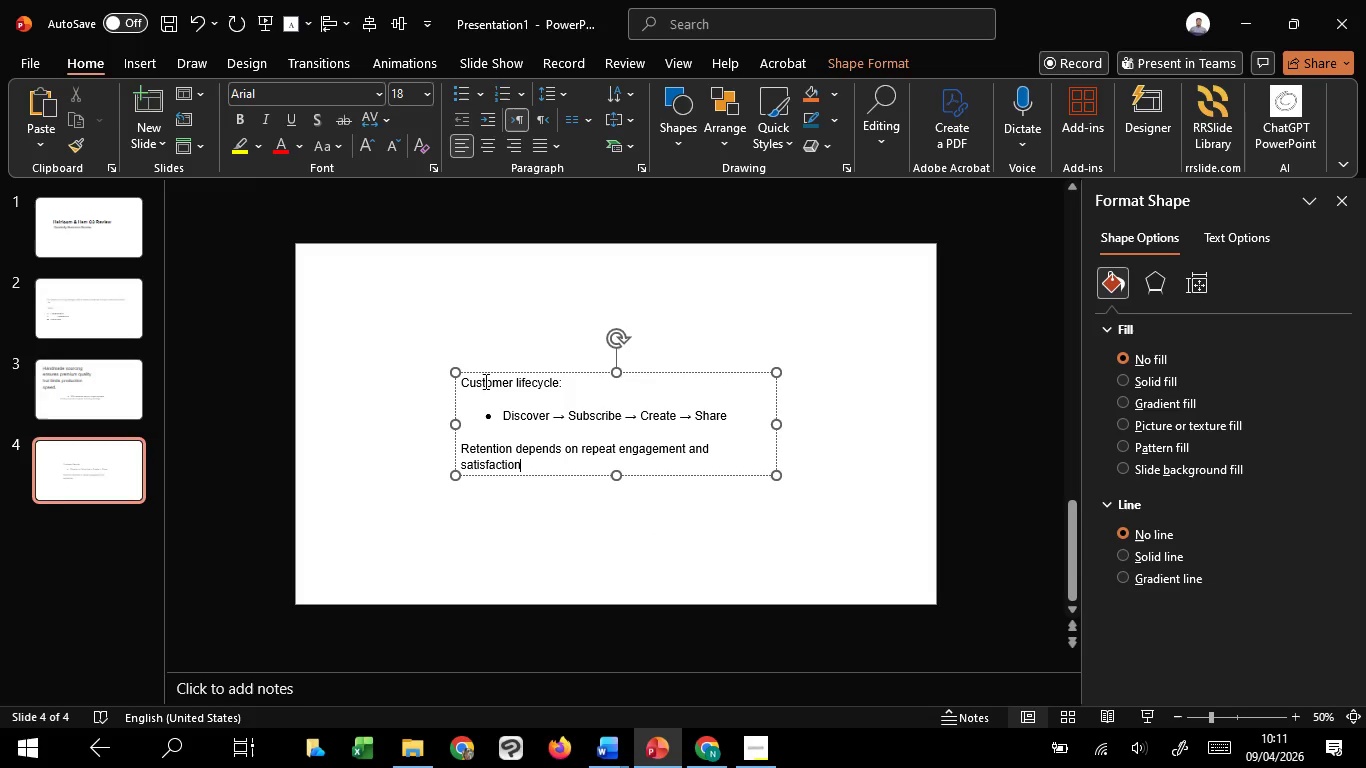 
left_click_drag(start_coordinate=[484, 381], to_coordinate=[749, 381])
 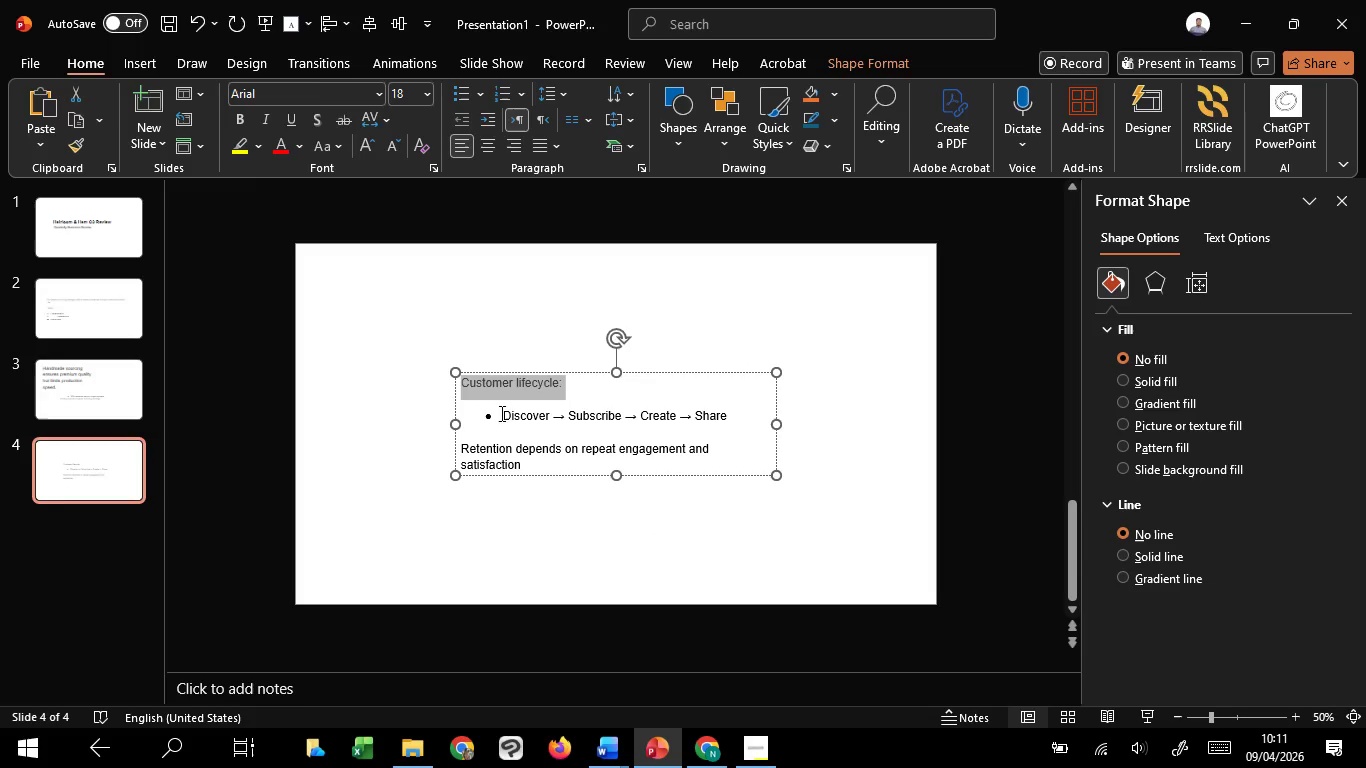 
left_click_drag(start_coordinate=[499, 413], to_coordinate=[743, 419])
 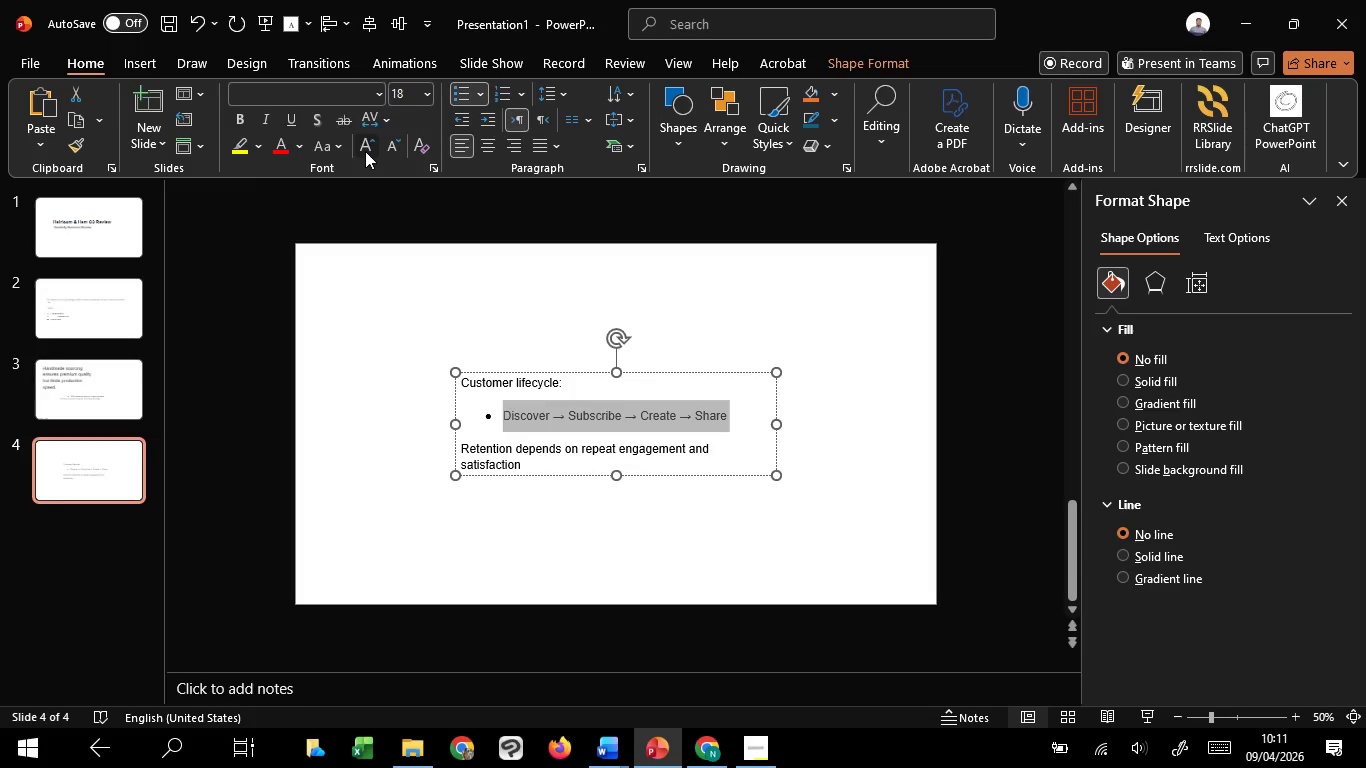 
double_click([365, 151])
 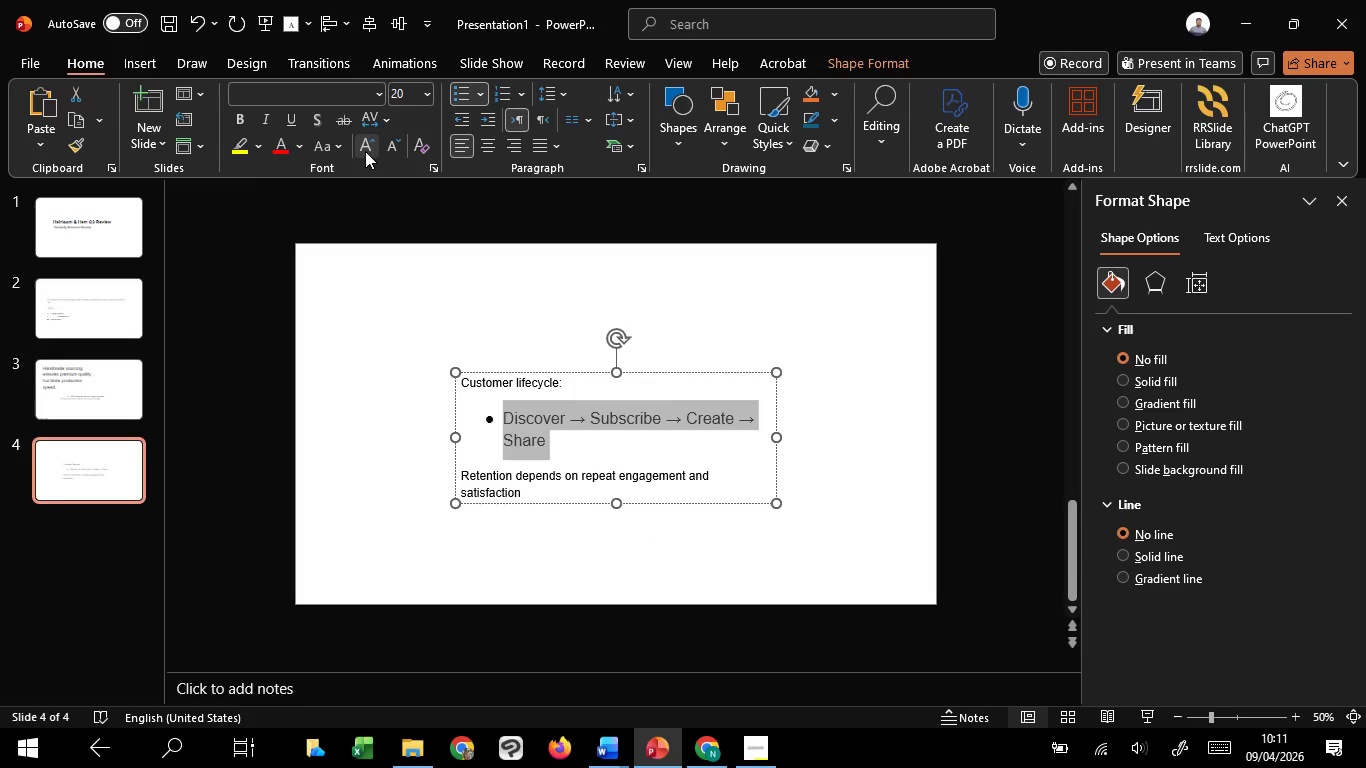 
triple_click([365, 151])
 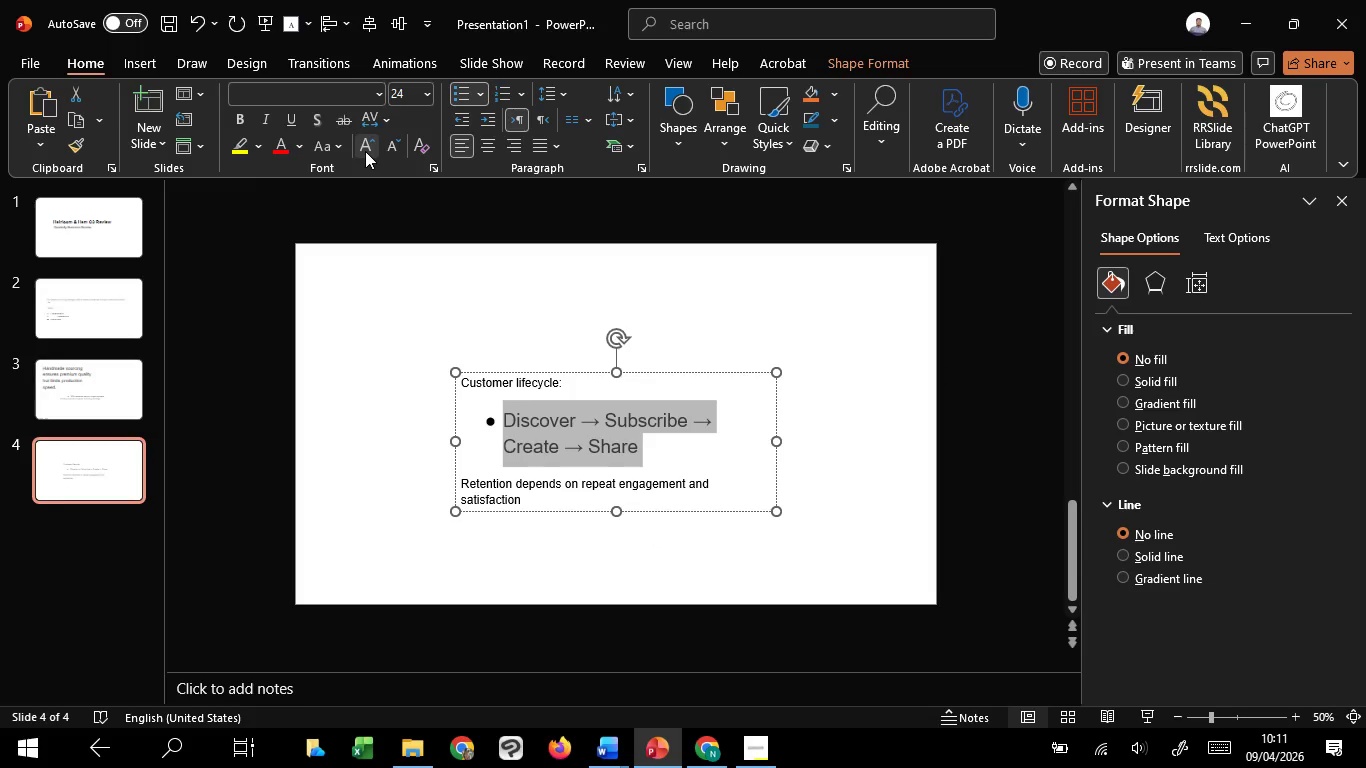 
triple_click([365, 151])
 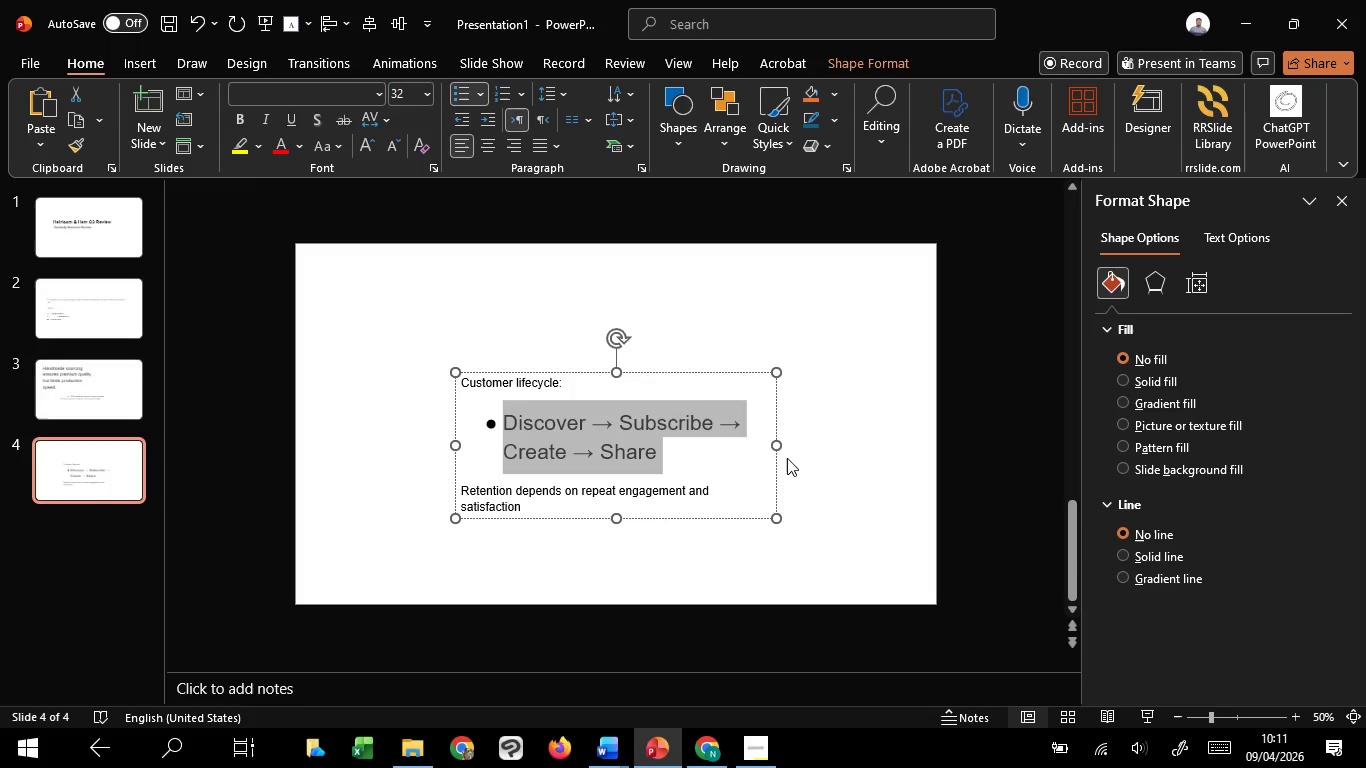 
hold_key(key=ControlLeft, duration=2.11)
hold_key(key=ShiftLeft, duration=1.52)
left_click_drag(start_coordinate=[776, 445], to_coordinate=[869, 457])
 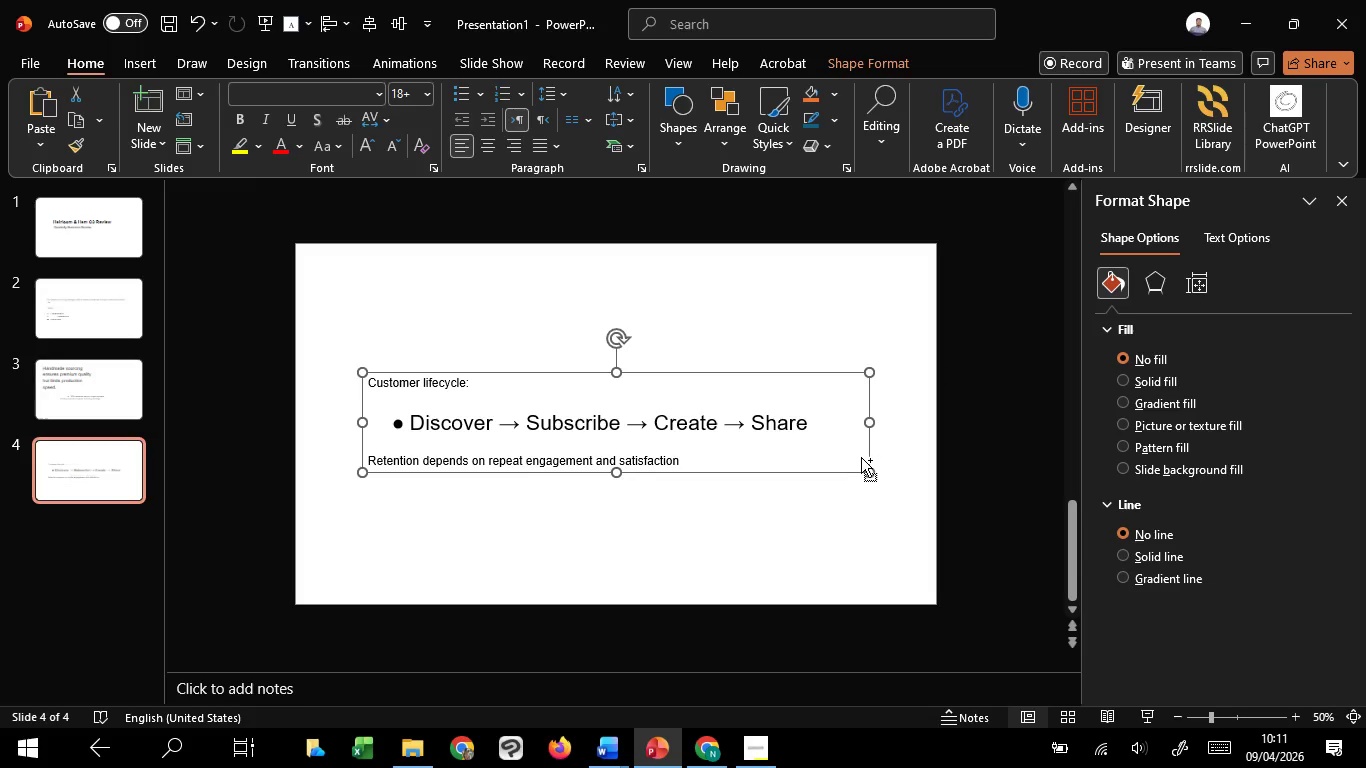 
hold_key(key=ShiftLeft, duration=0.48)
 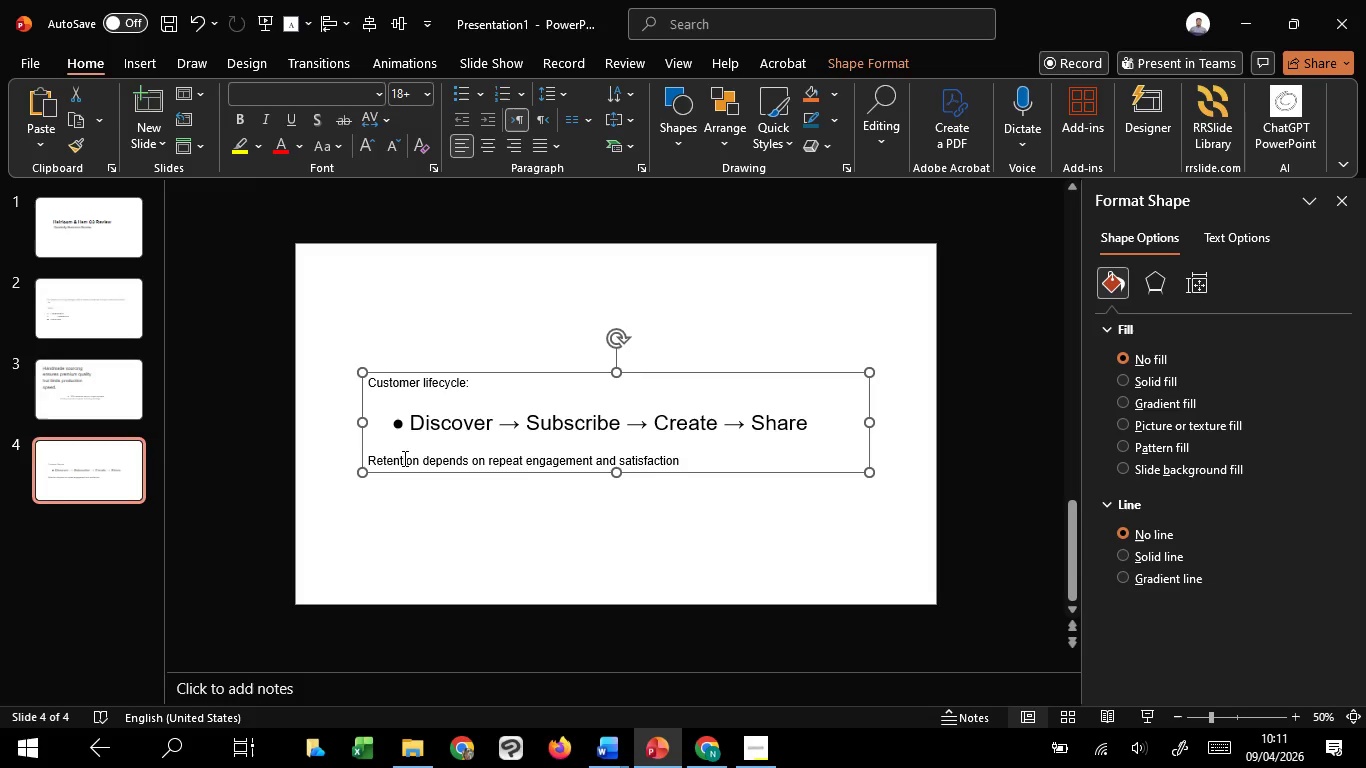 
left_click([403, 458])
 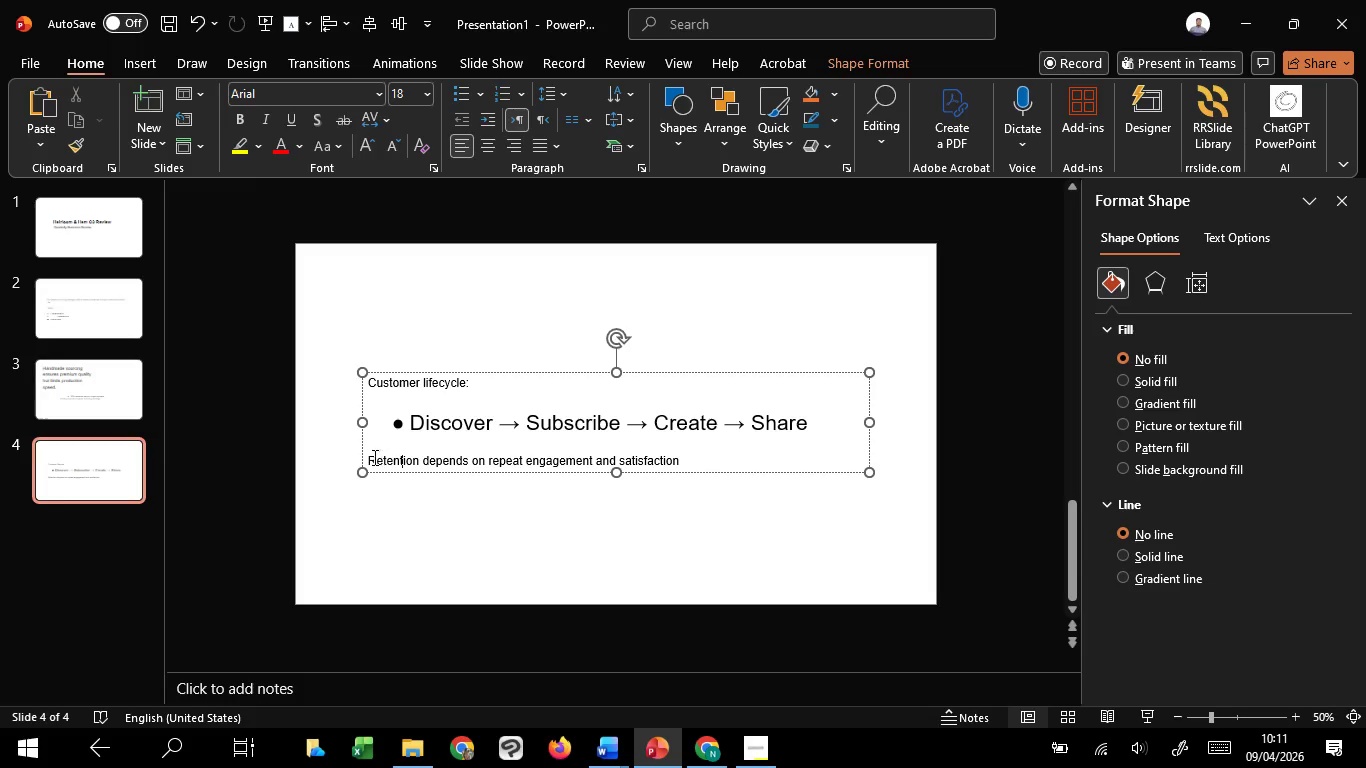 
left_click_drag(start_coordinate=[372, 457], to_coordinate=[640, 481])
 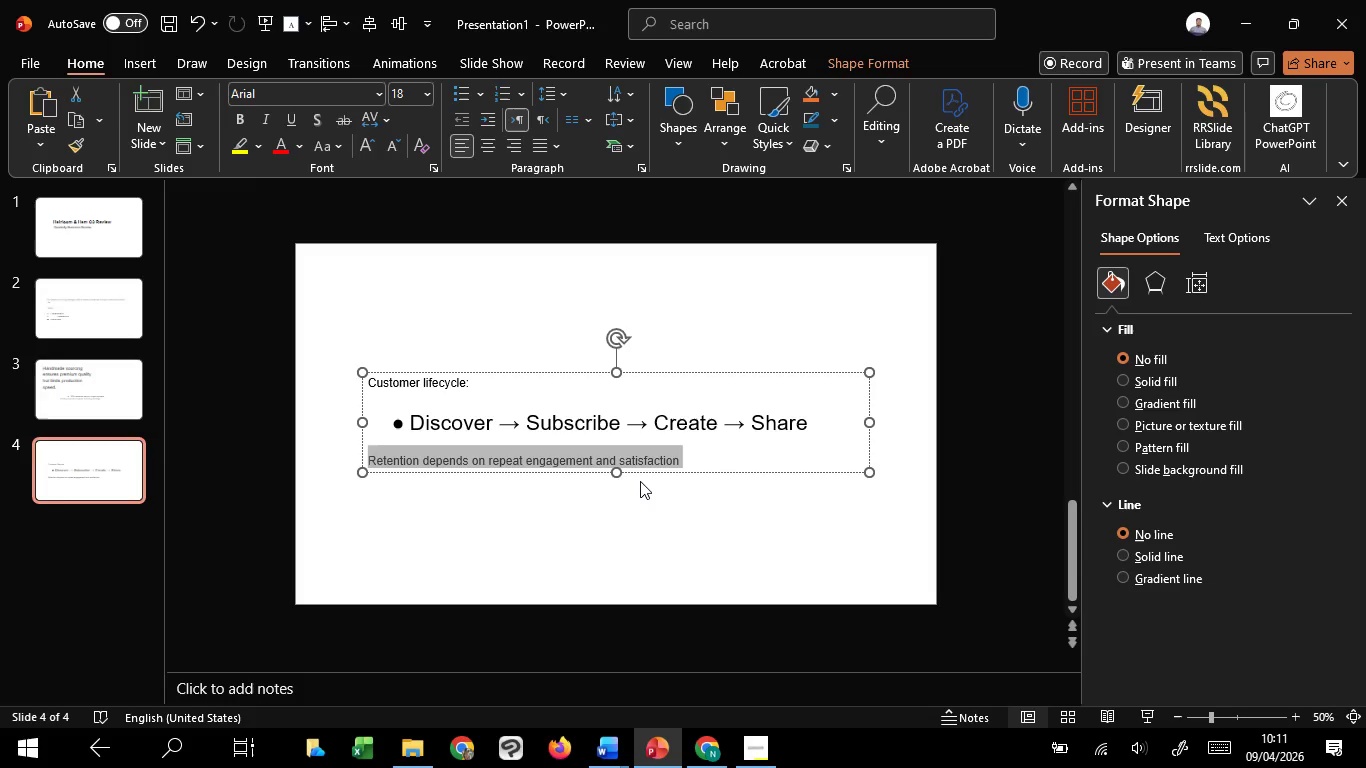 
key(Control+C)
 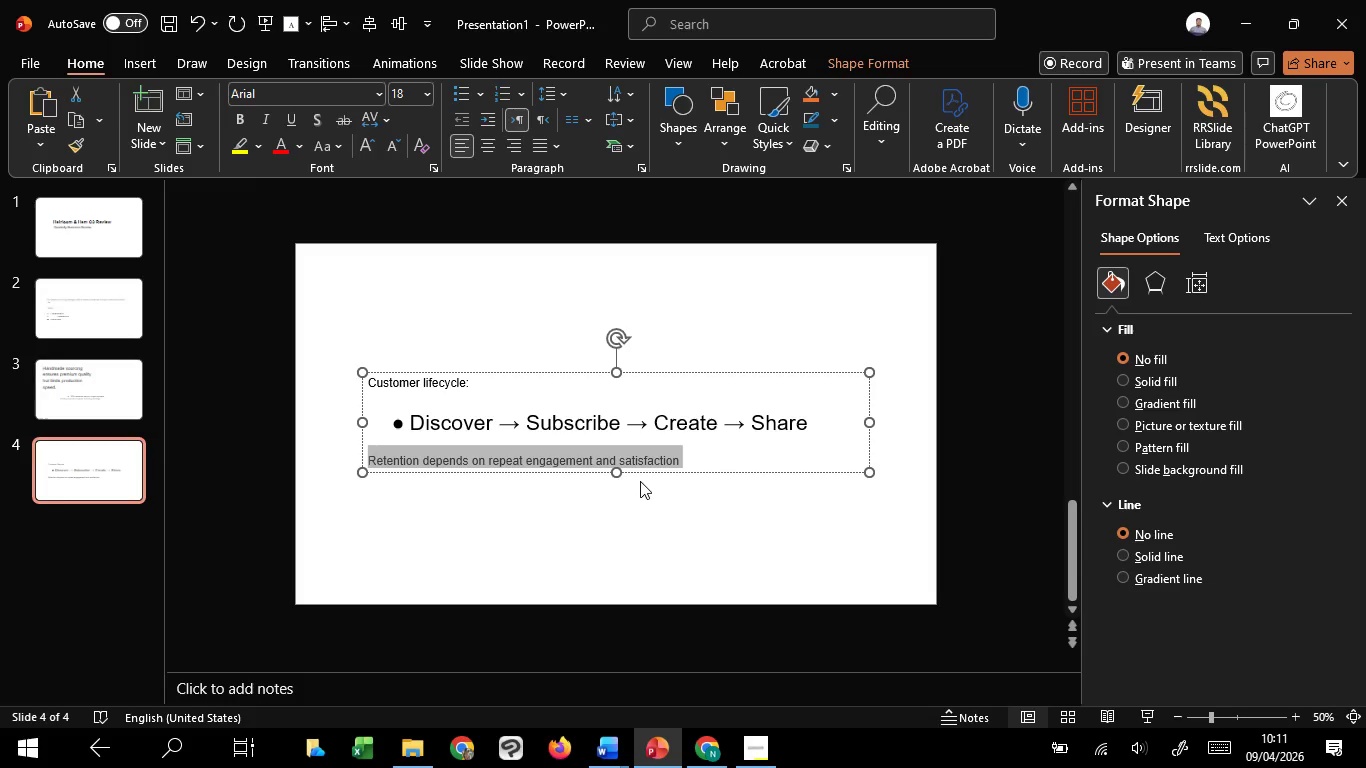 
key(Control+C)
 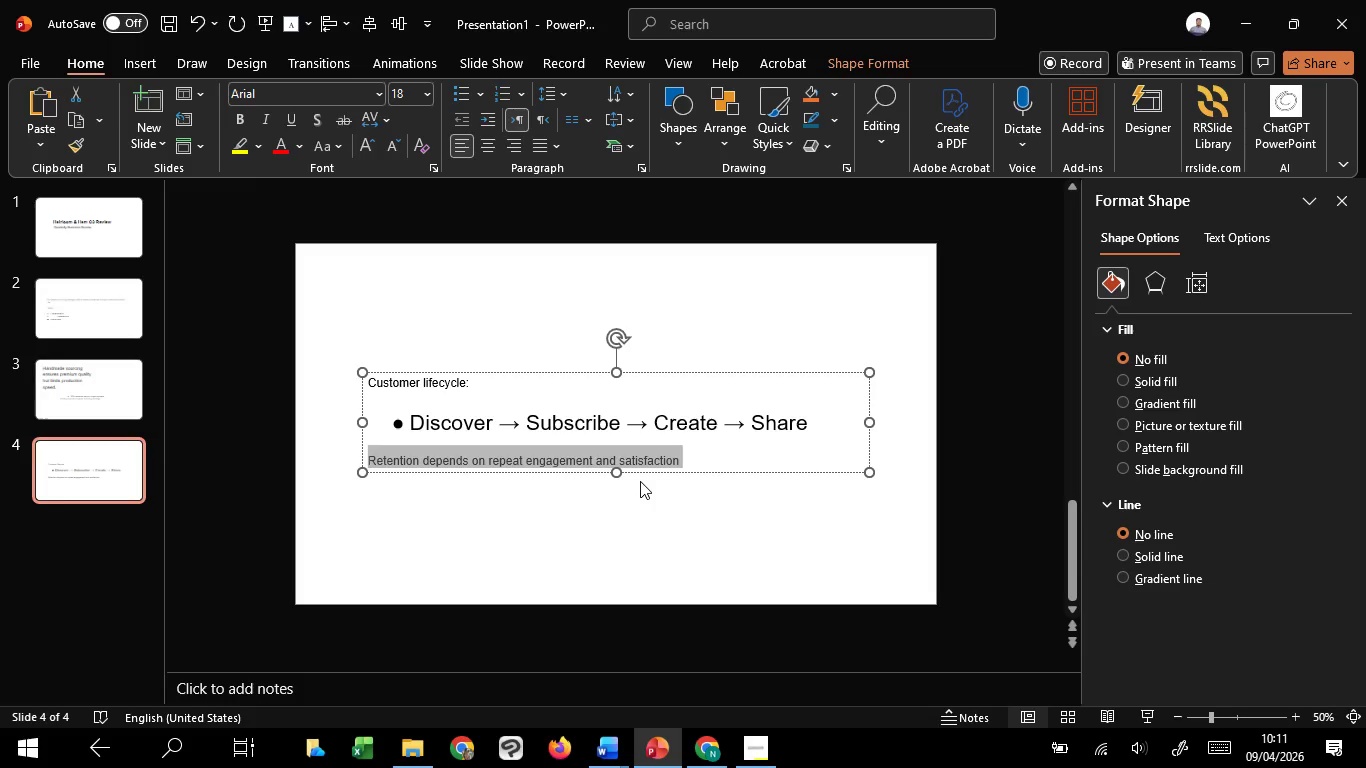 
key(Control+C)
 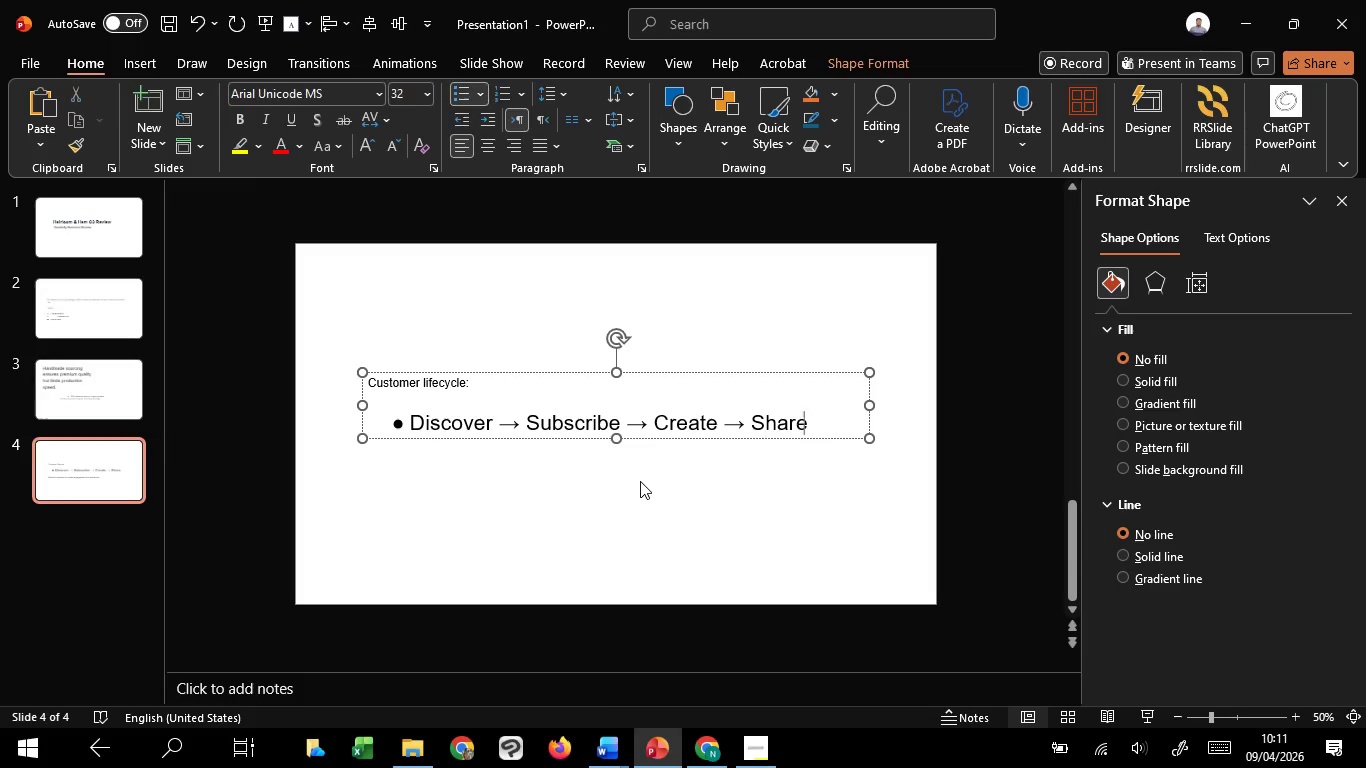 
key(Backspace)
 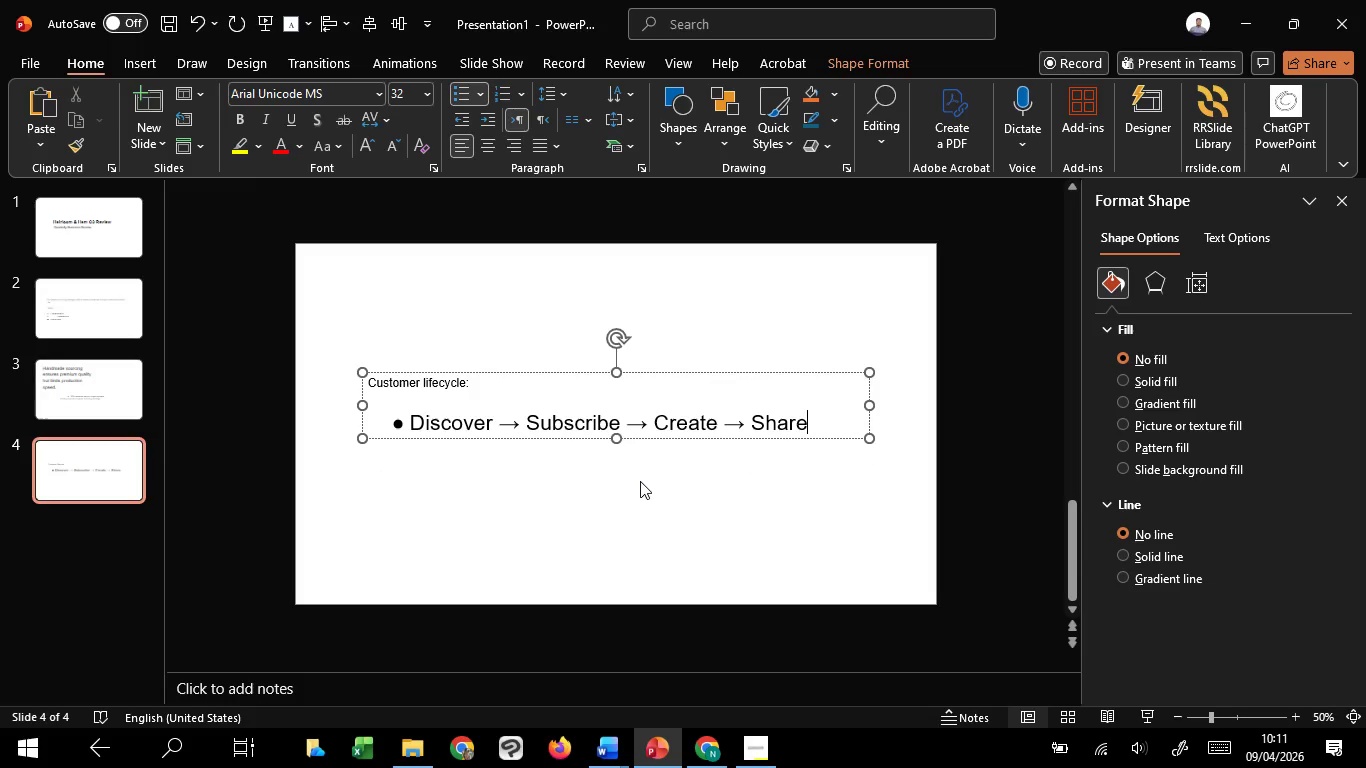 
left_click([640, 481])
 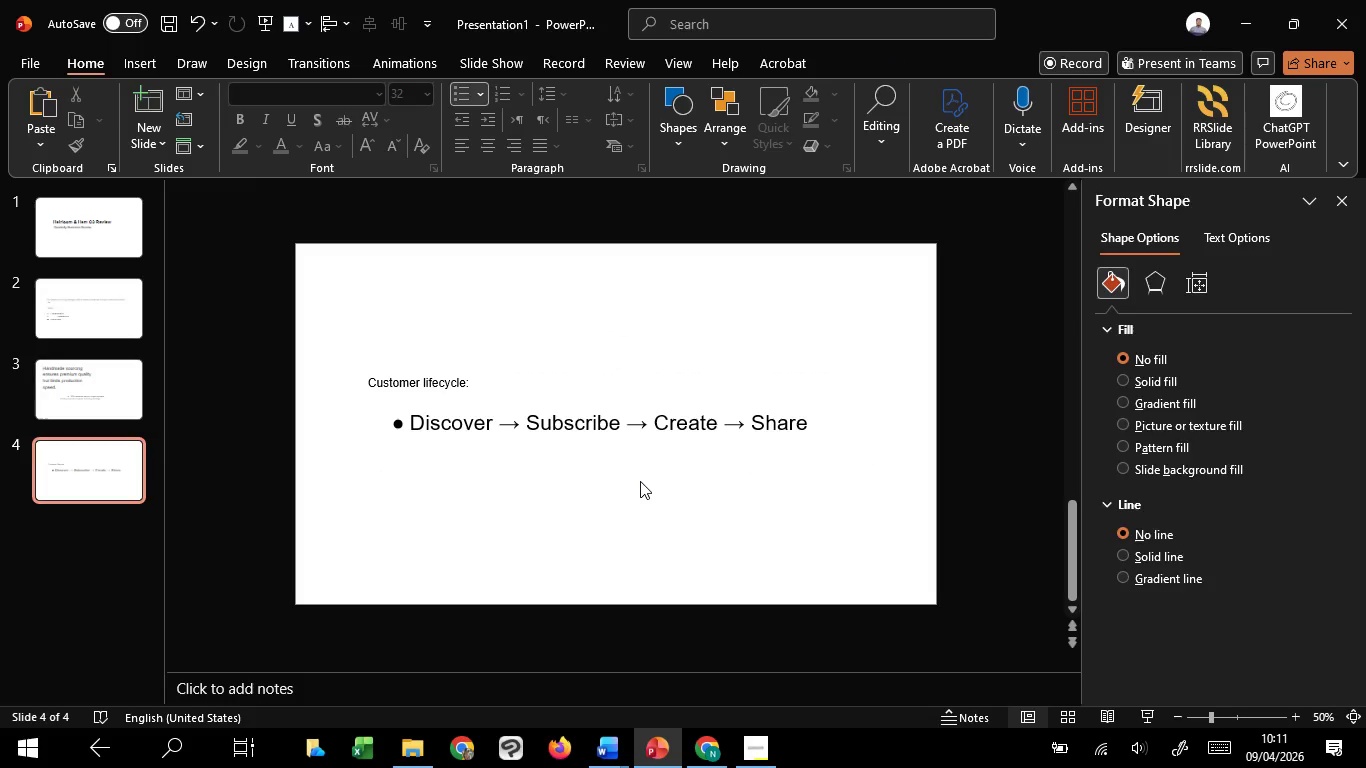 
key(Control+V)
 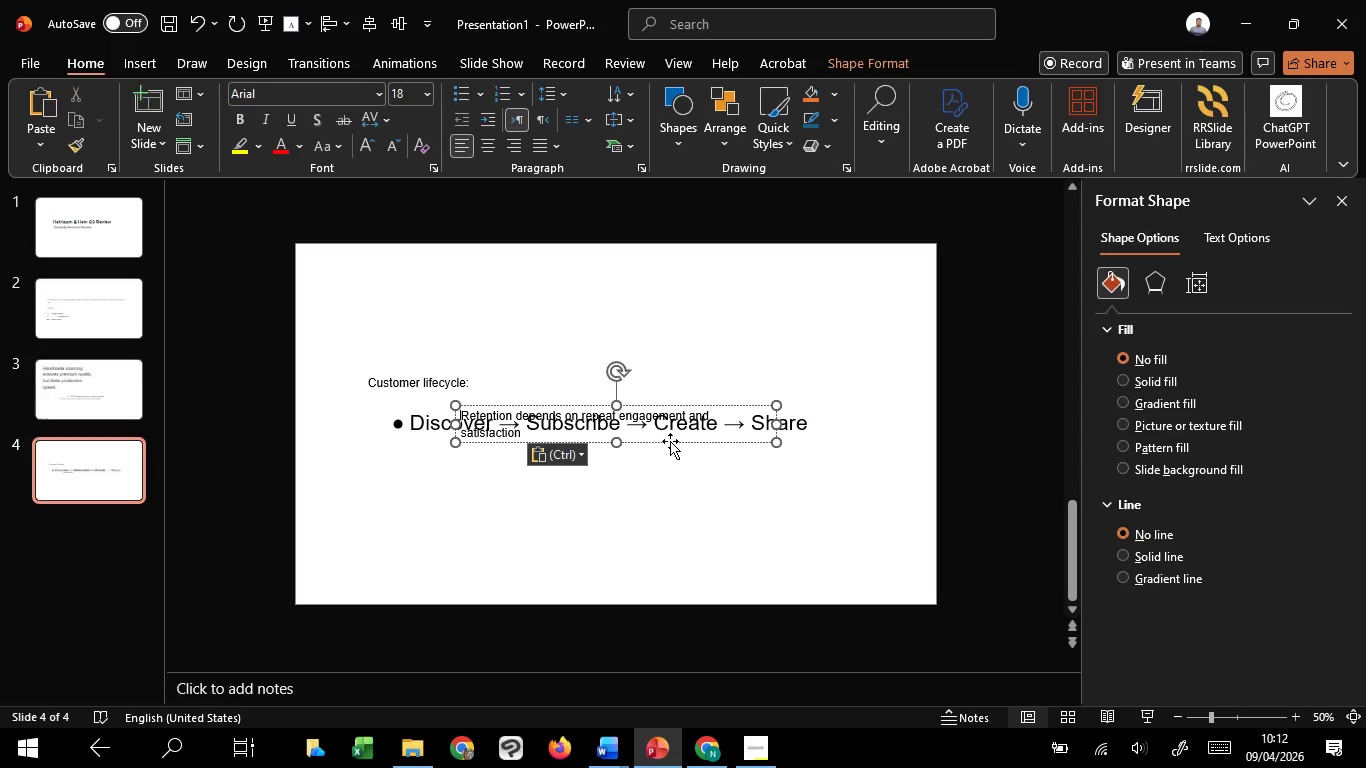 
left_click_drag(start_coordinate=[670, 441], to_coordinate=[576, 498])
 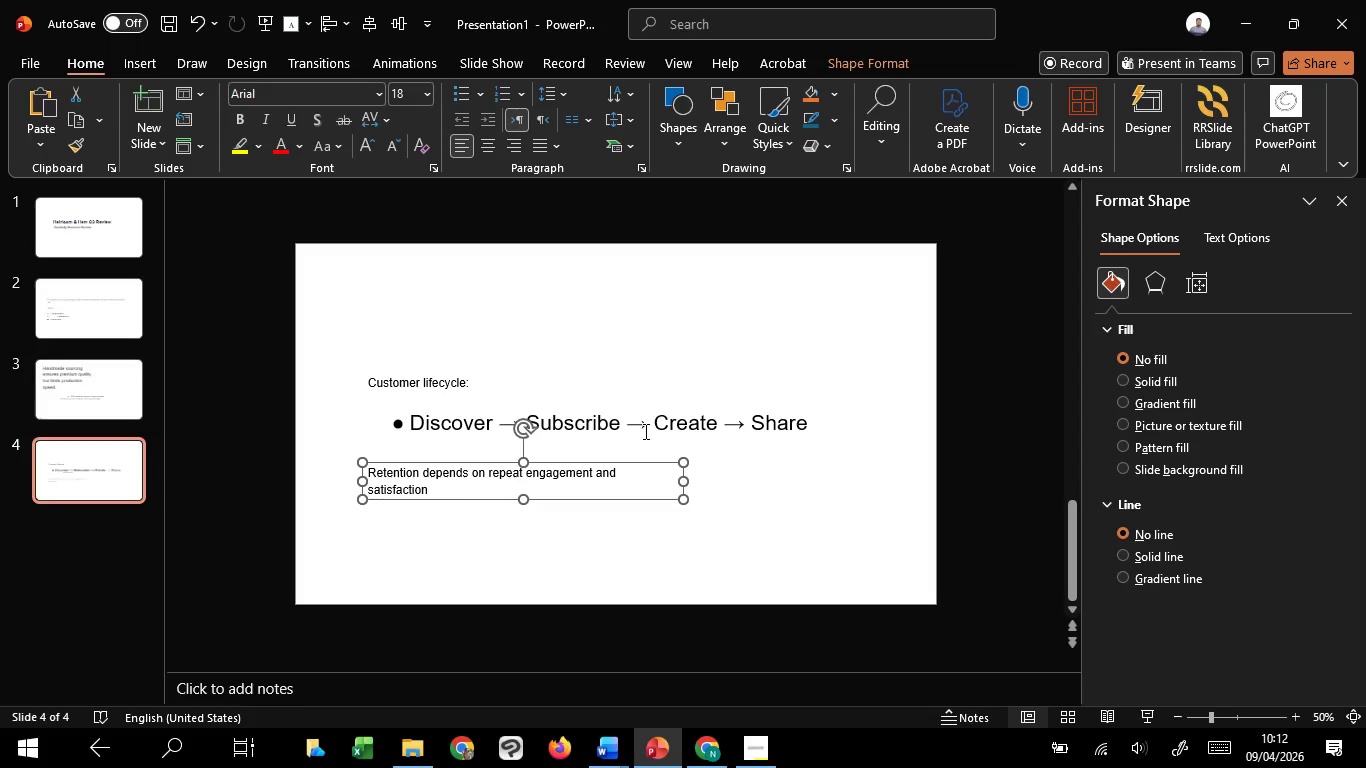 
hold_key(key=ShiftLeft, duration=1.5)
left_click([644, 431])
 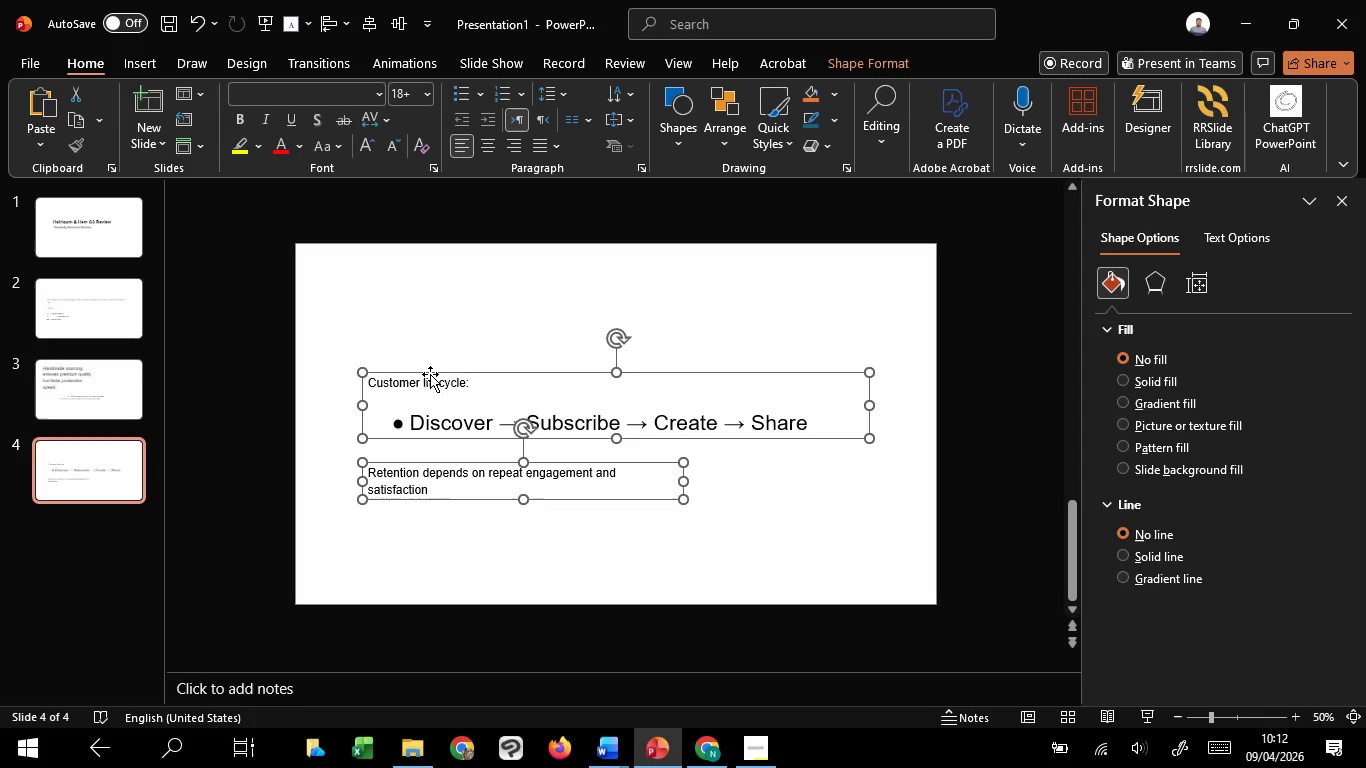 
hold_key(key=ShiftLeft, duration=1.5)
left_click_drag(start_coordinate=[432, 371], to_coordinate=[433, 360])
 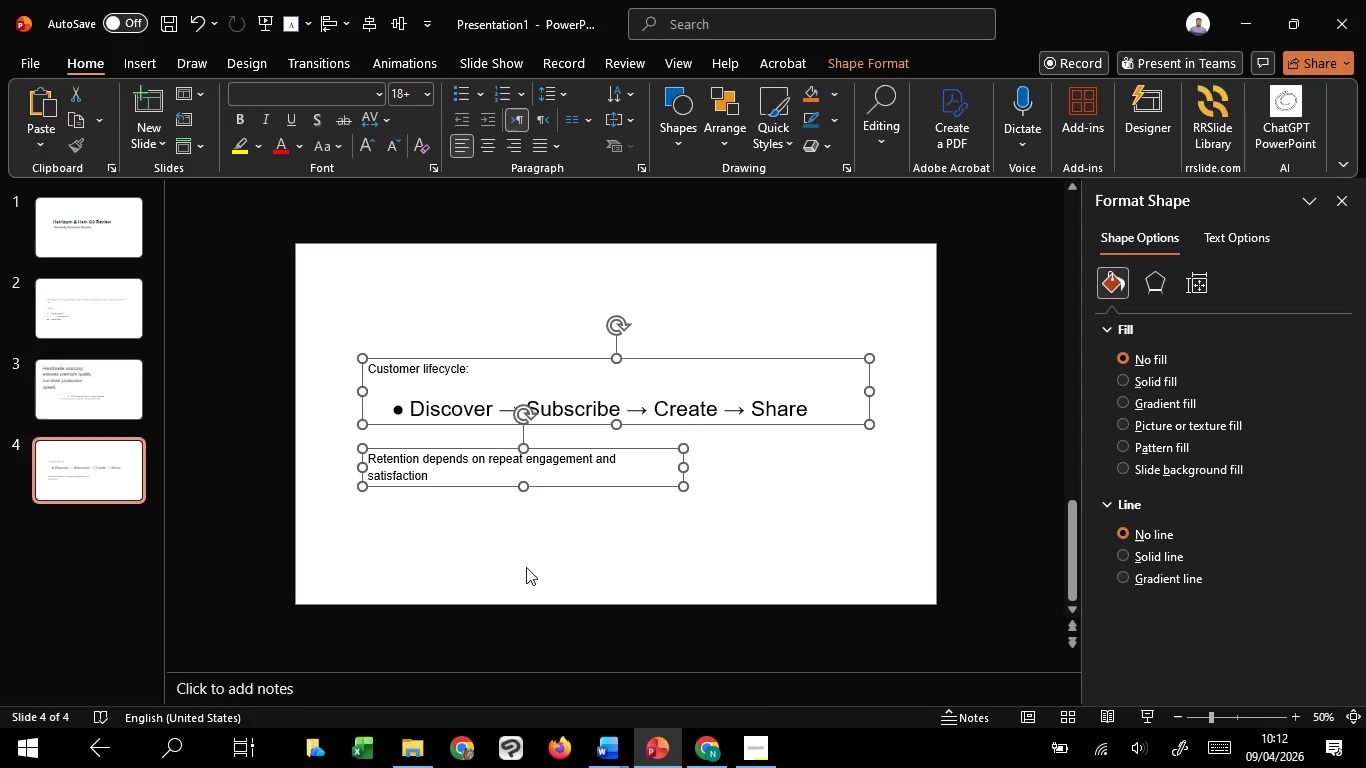 
hold_key(key=ShiftLeft, duration=1.17)
 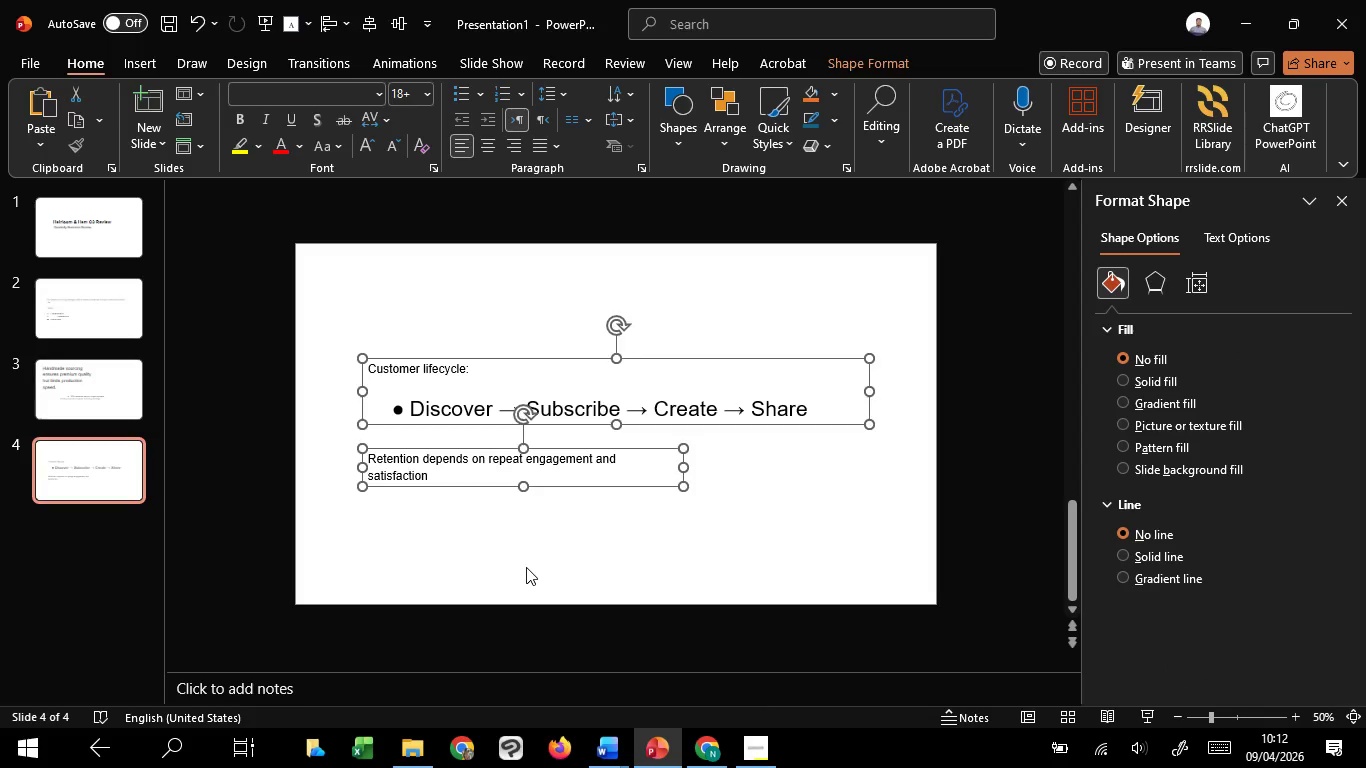 
left_click([526, 567])
 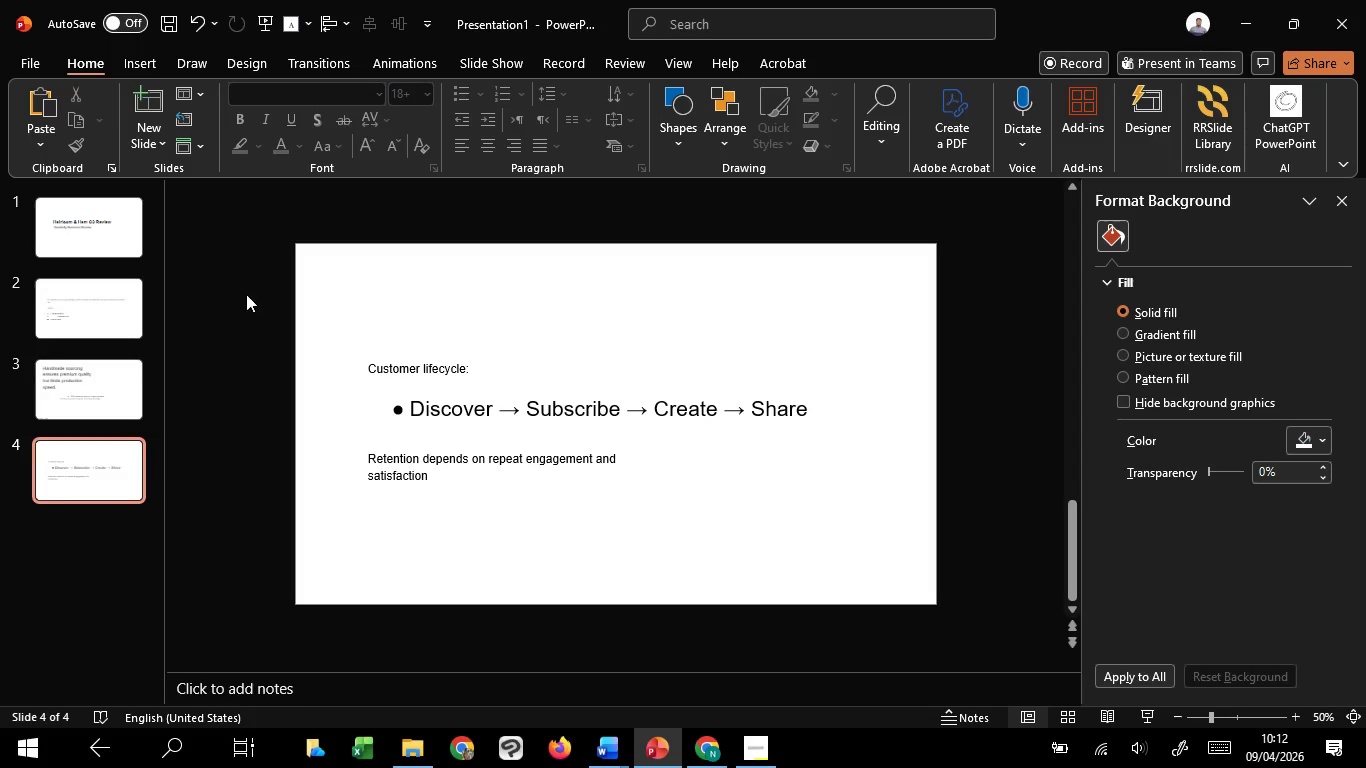 
left_click([133, 92])
 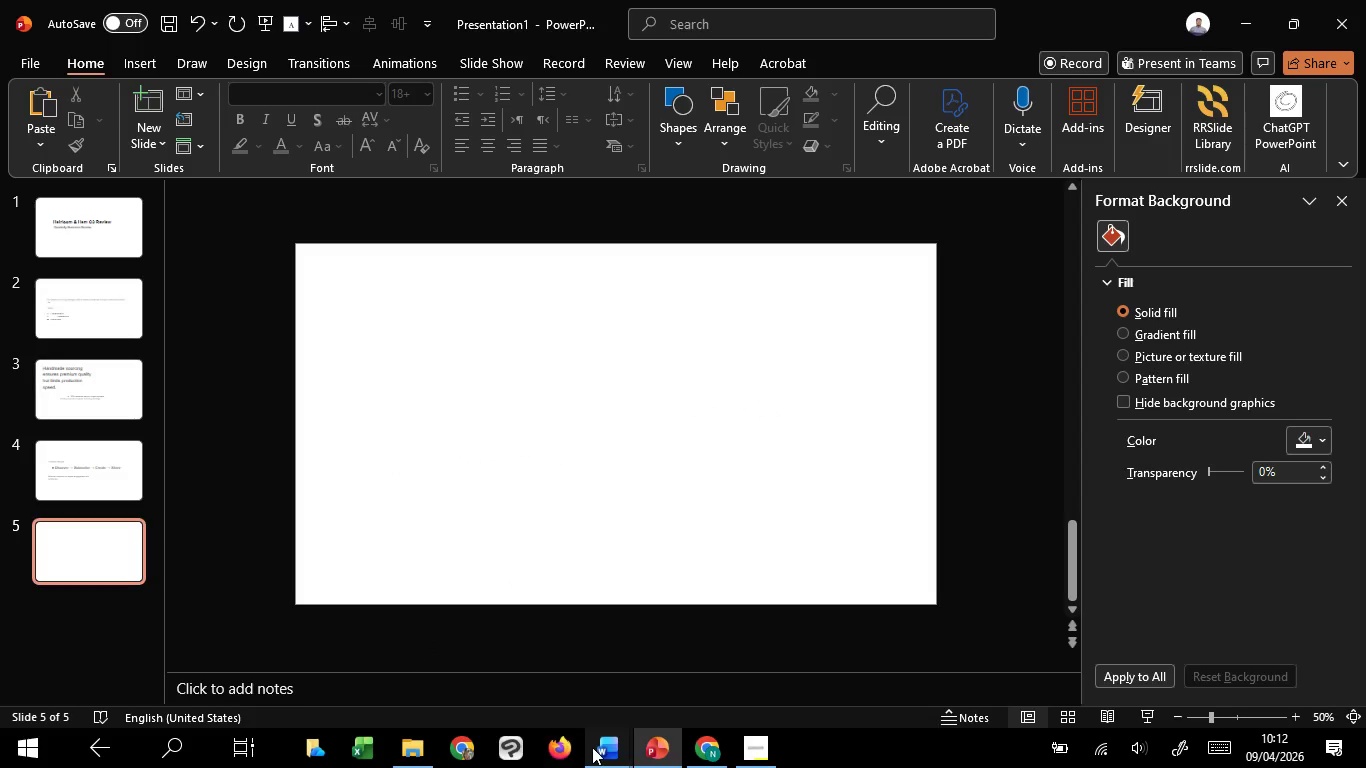 
mouse_move([629, 678])
 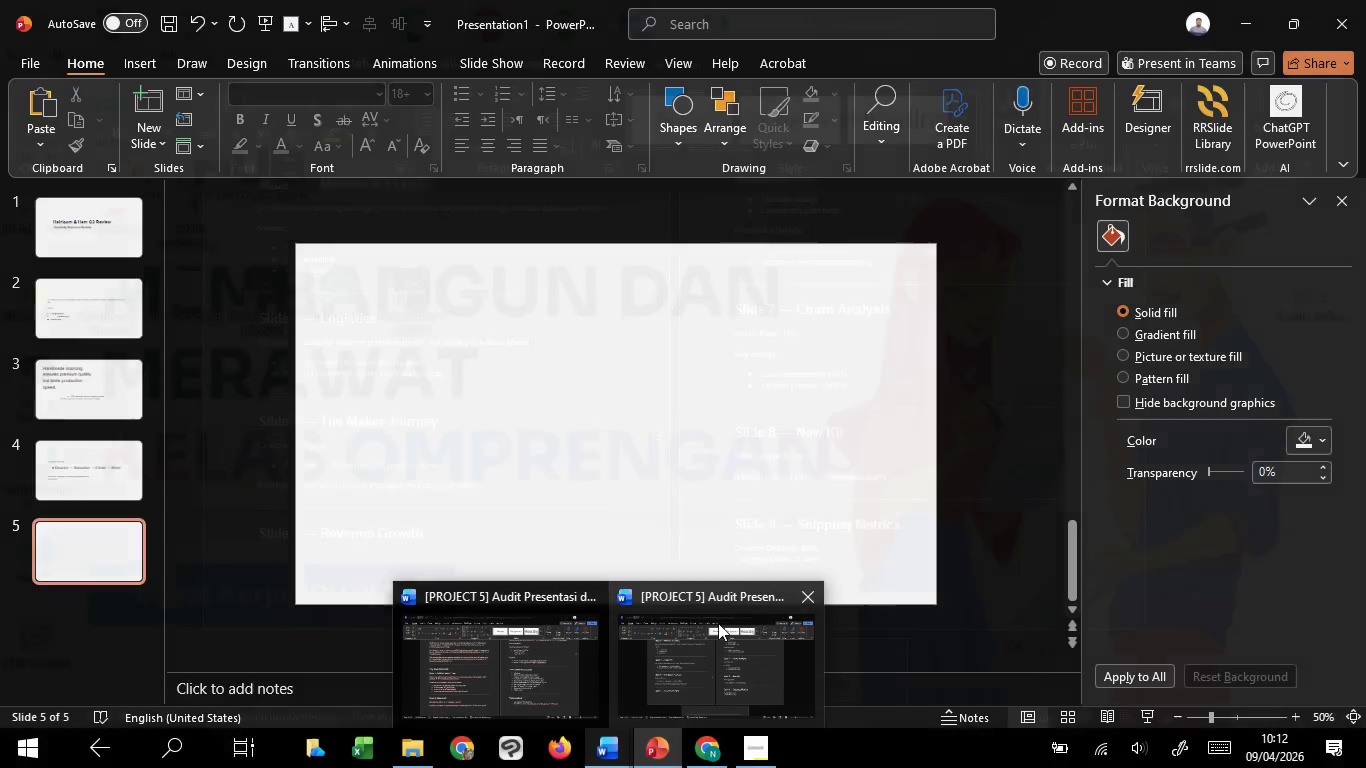 
left_click([718, 623])
 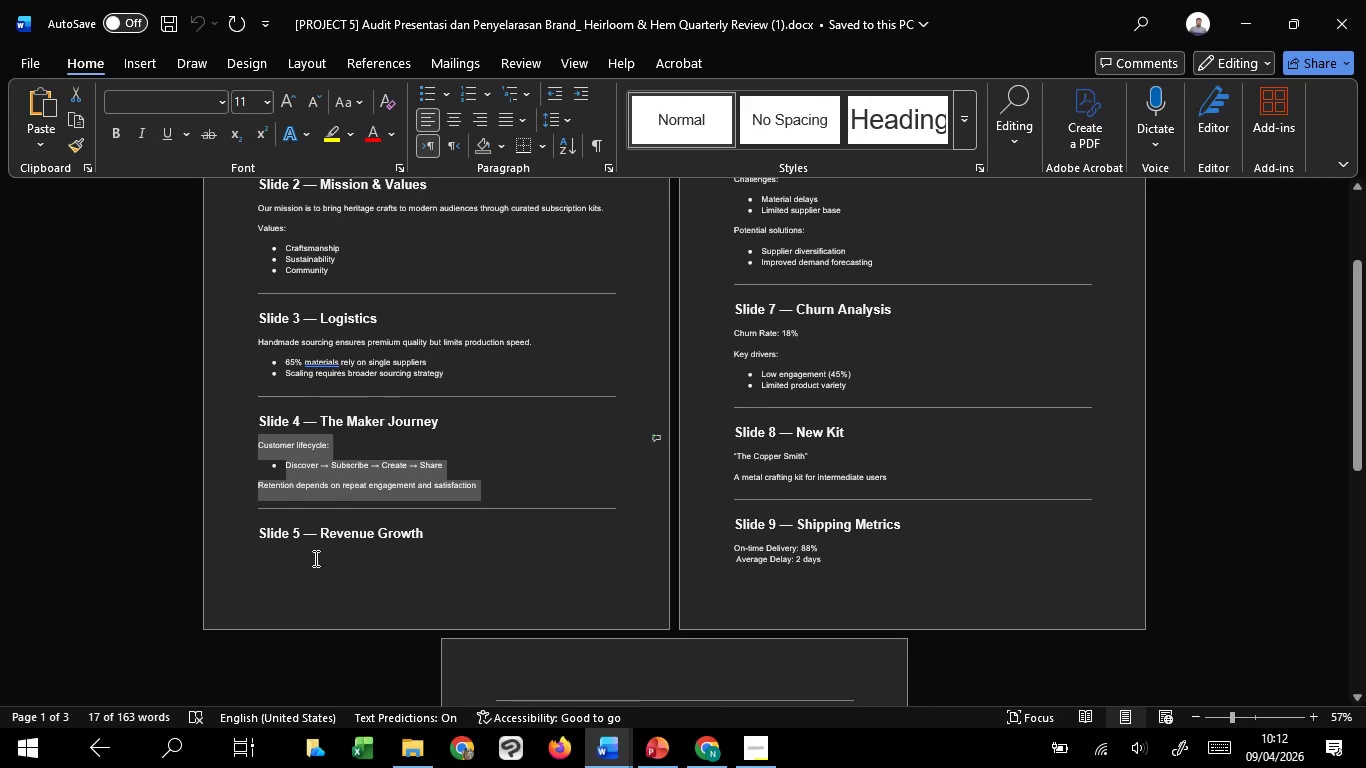 
scroll: coordinate [845, 453], scroll_direction: up, amount: 19.0
 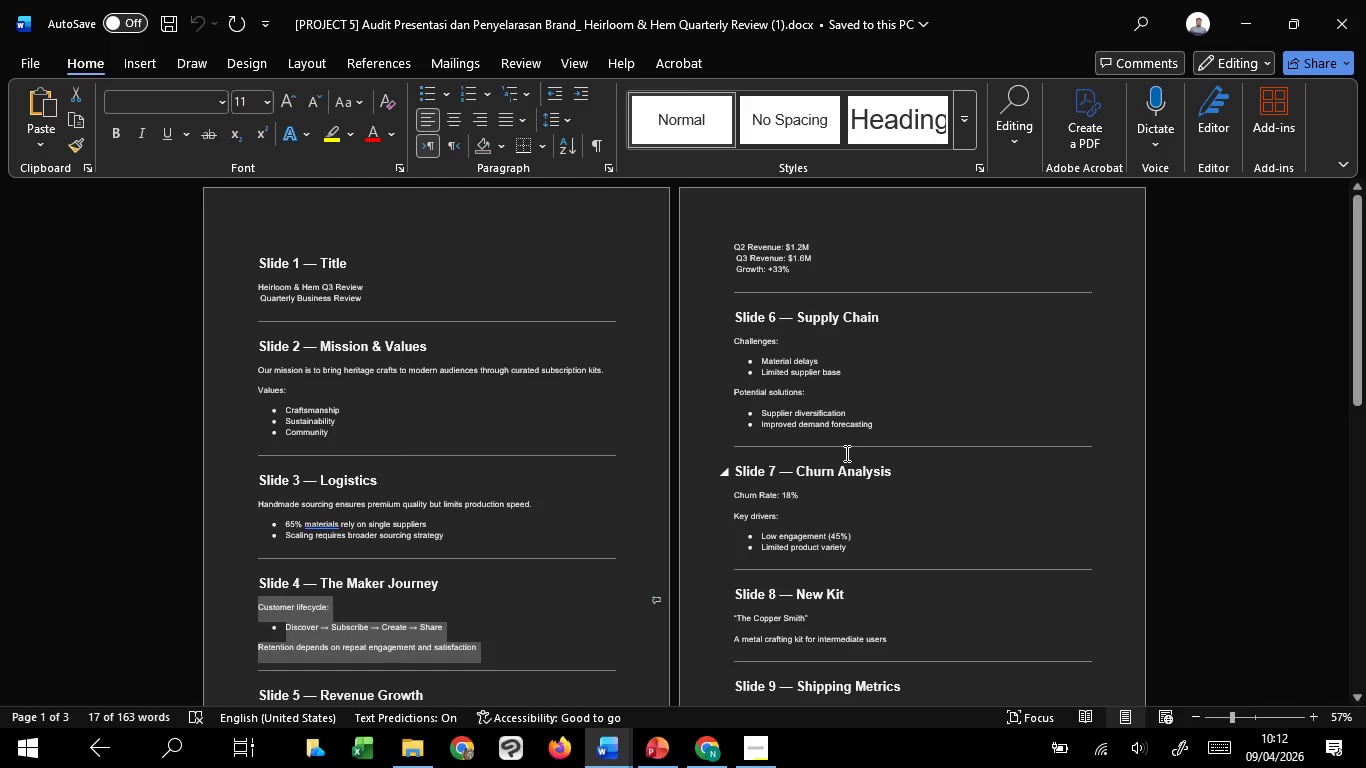 
scroll: coordinate [845, 453], scroll_direction: down, amount: 1.0
 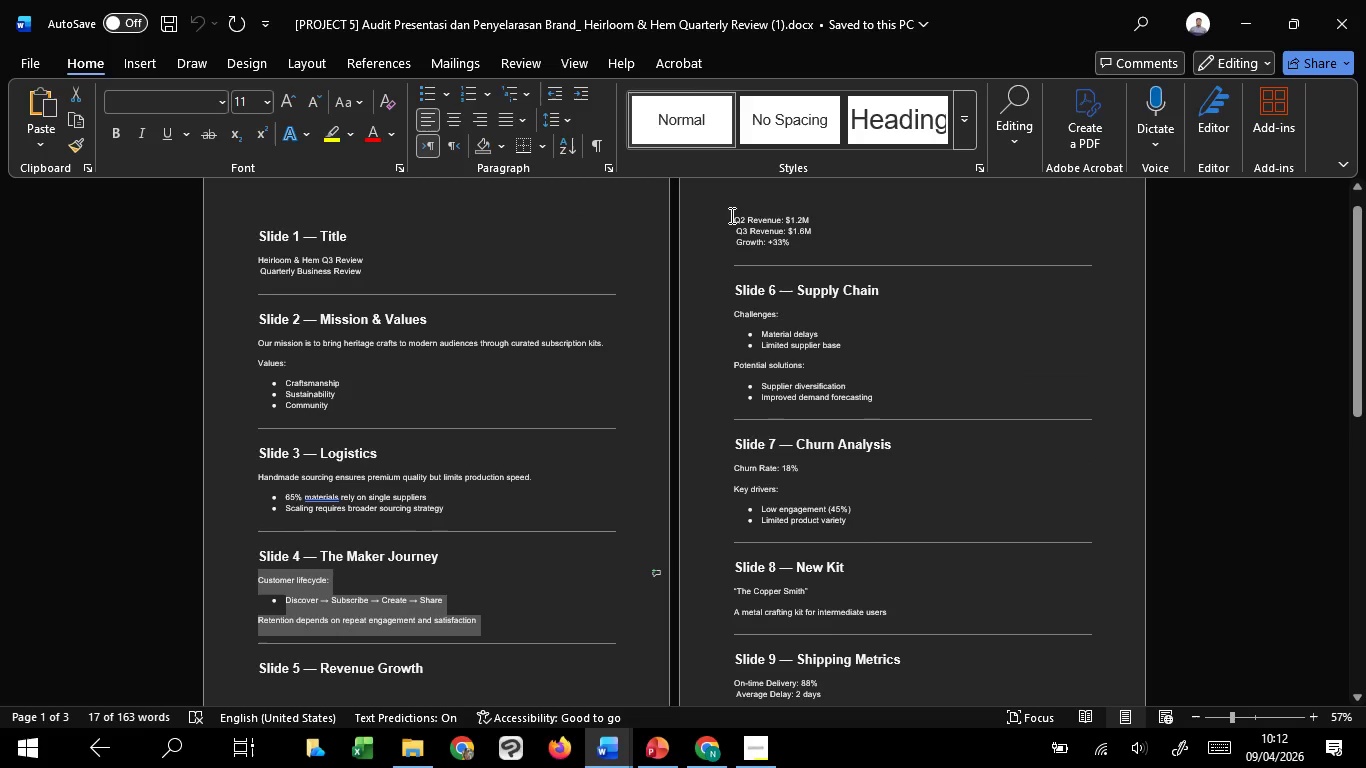 
left_click_drag(start_coordinate=[730, 215], to_coordinate=[815, 216])
 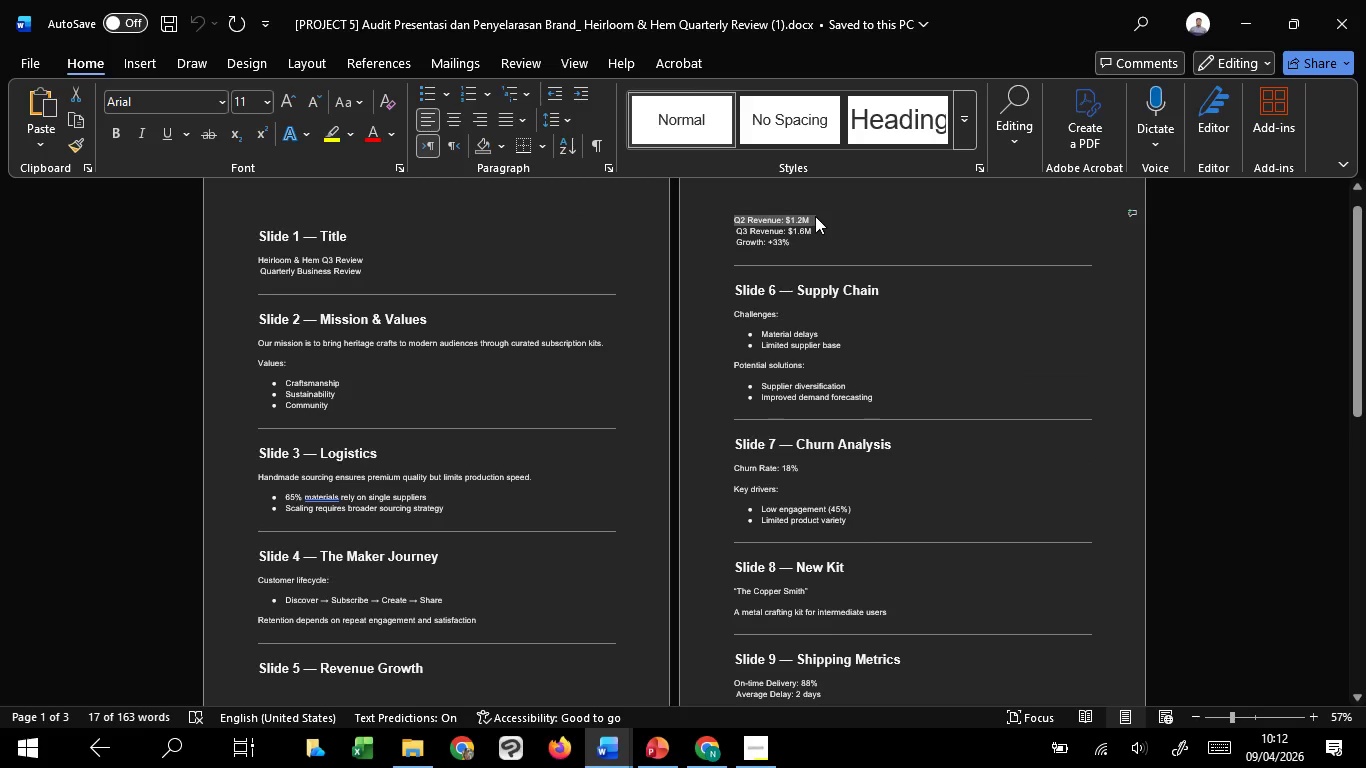 
key(Control+C)
 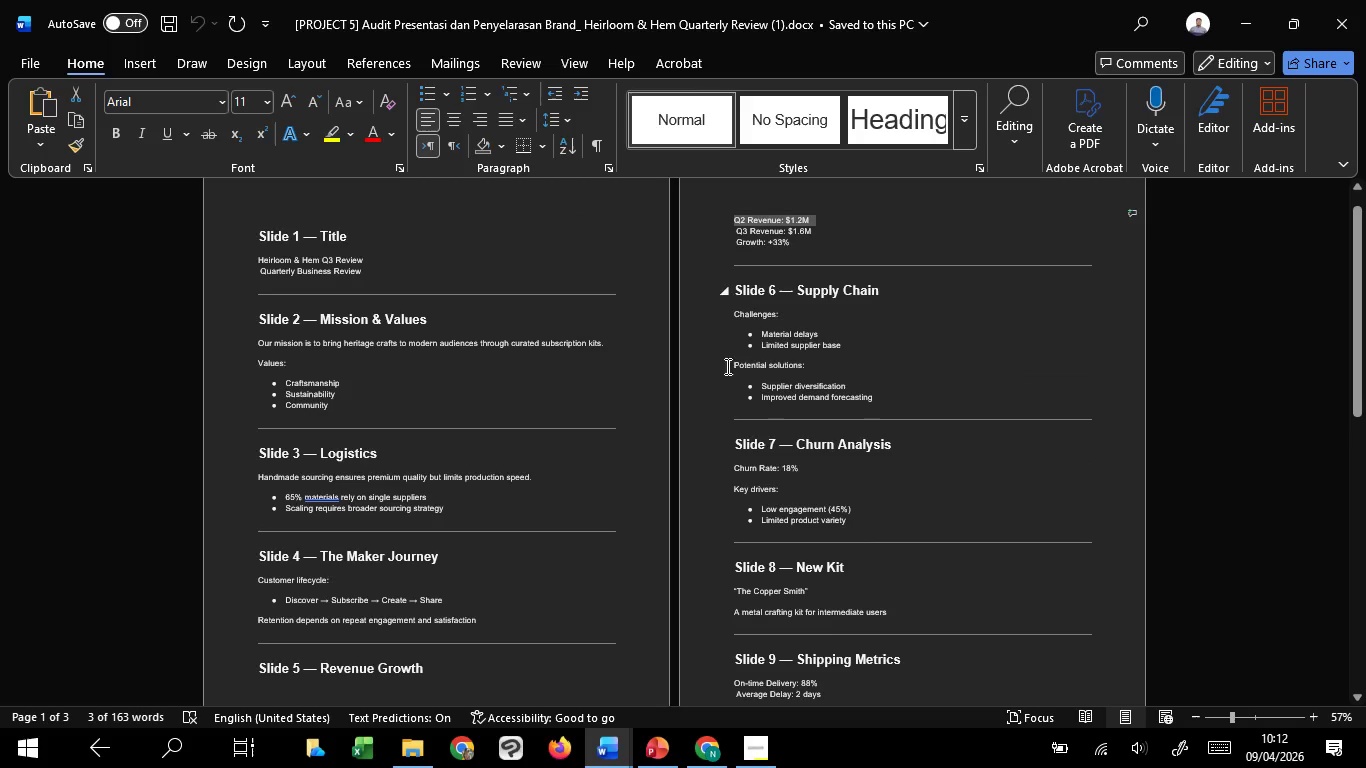 
key(Control+C)
 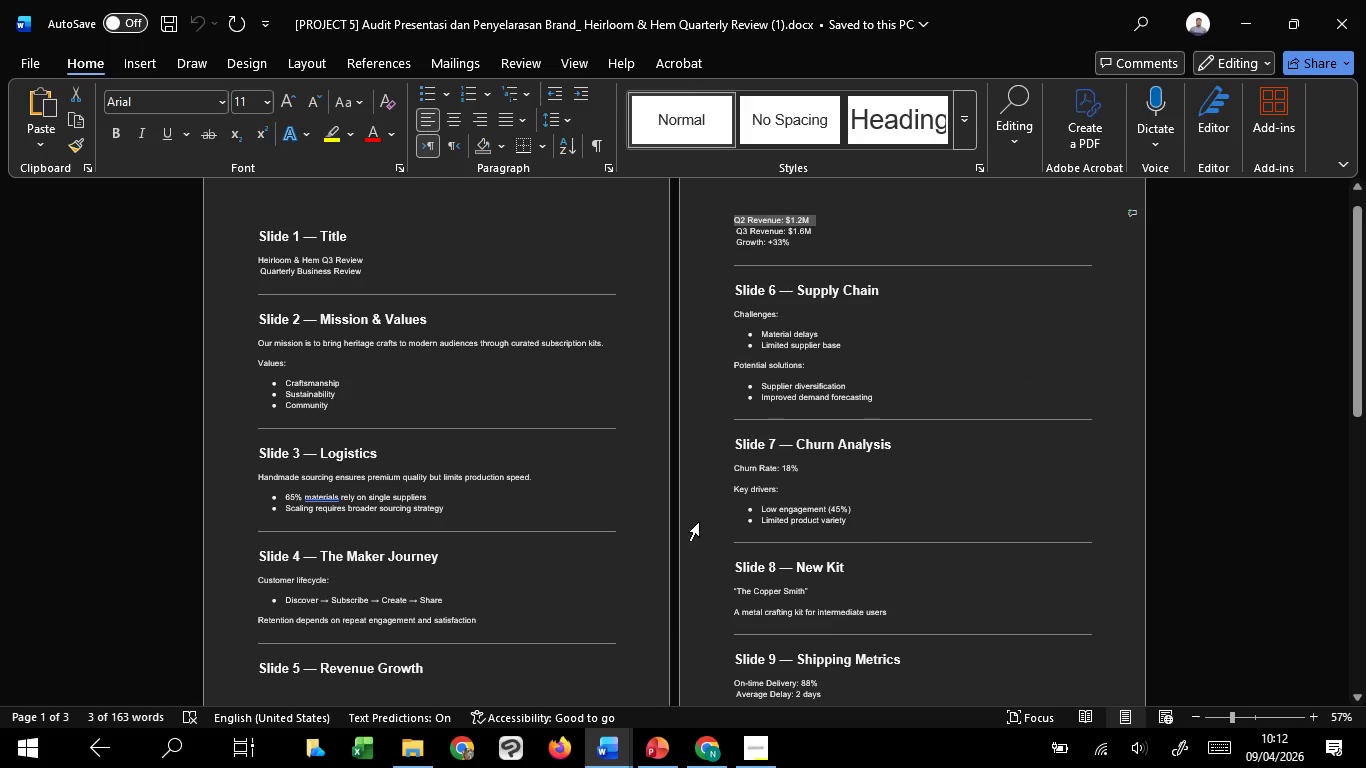 
key(Control+C)
 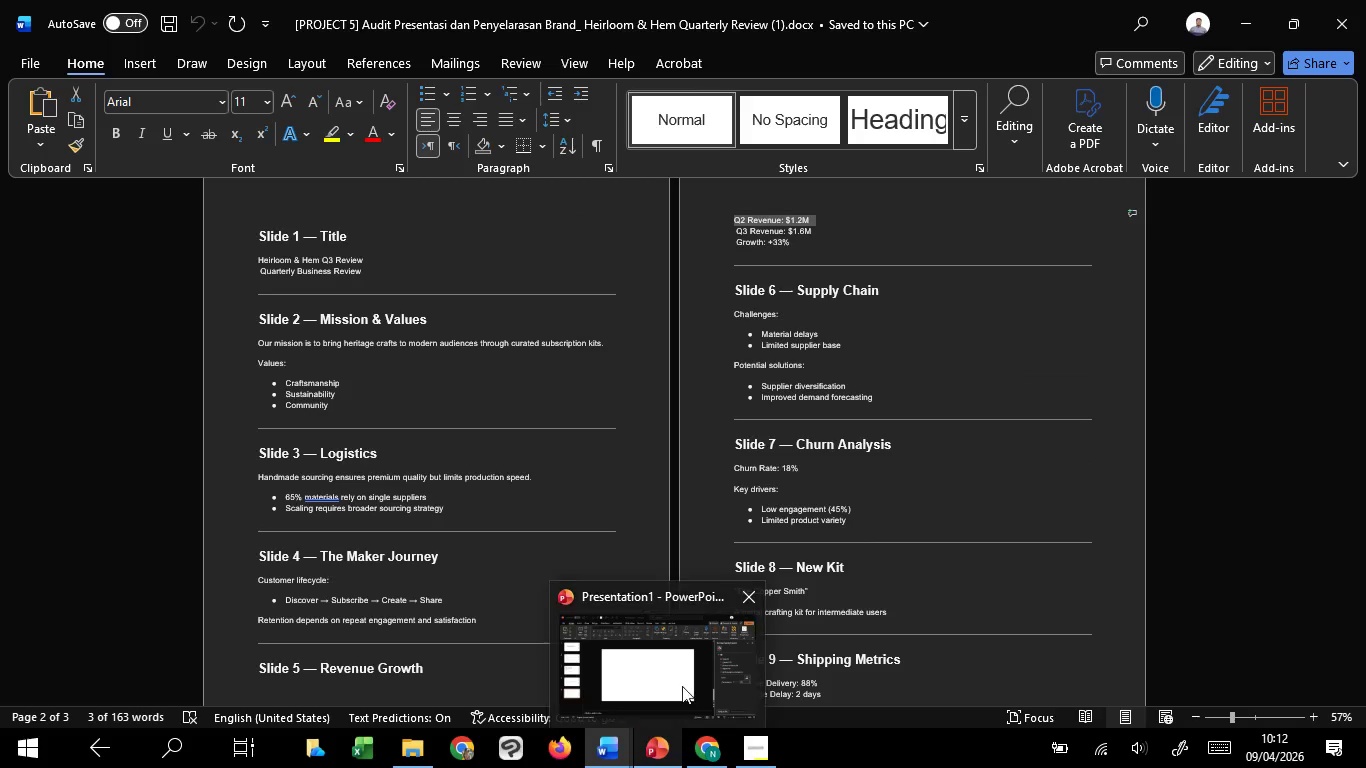 
left_click([682, 686])
 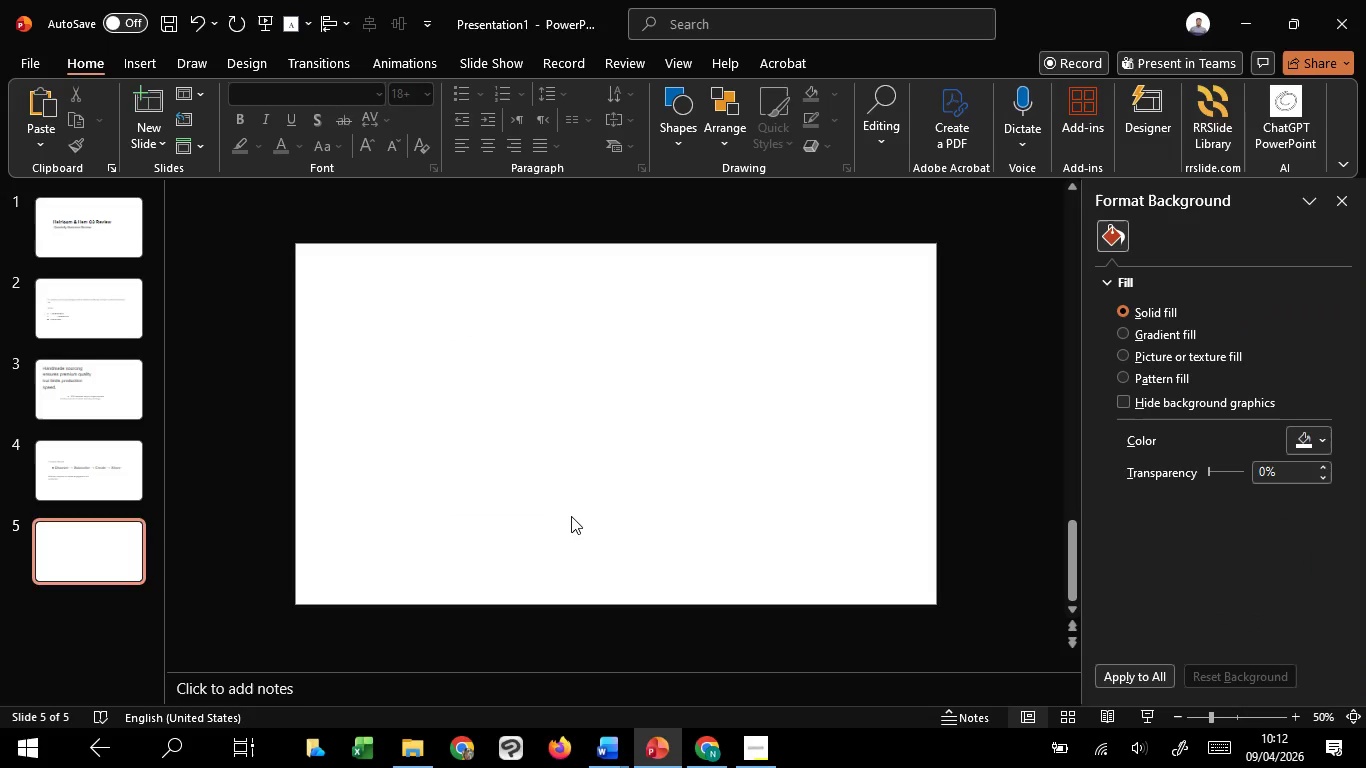 
key(Control+V)
 